 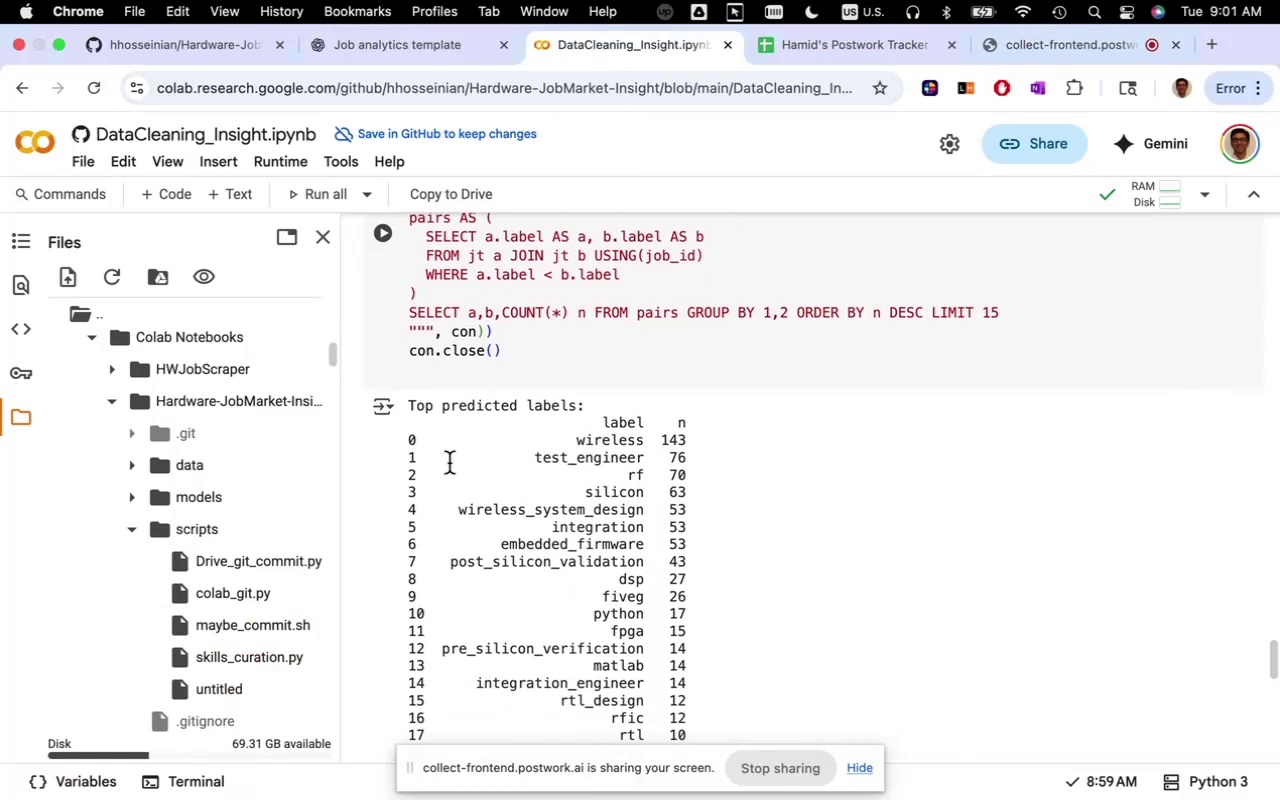 
left_click_drag(start_coordinate=[411, 402], to_coordinate=[891, 435])
 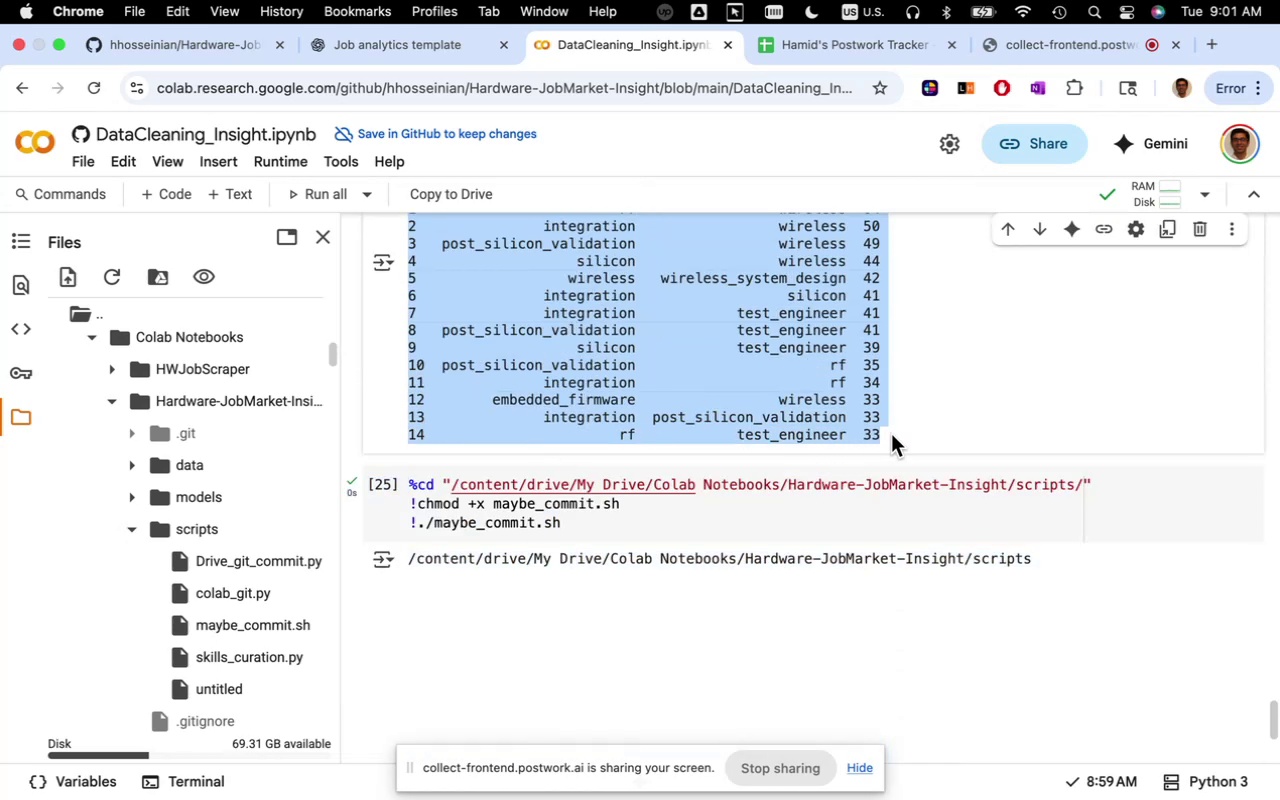 
key(Meta+C)
 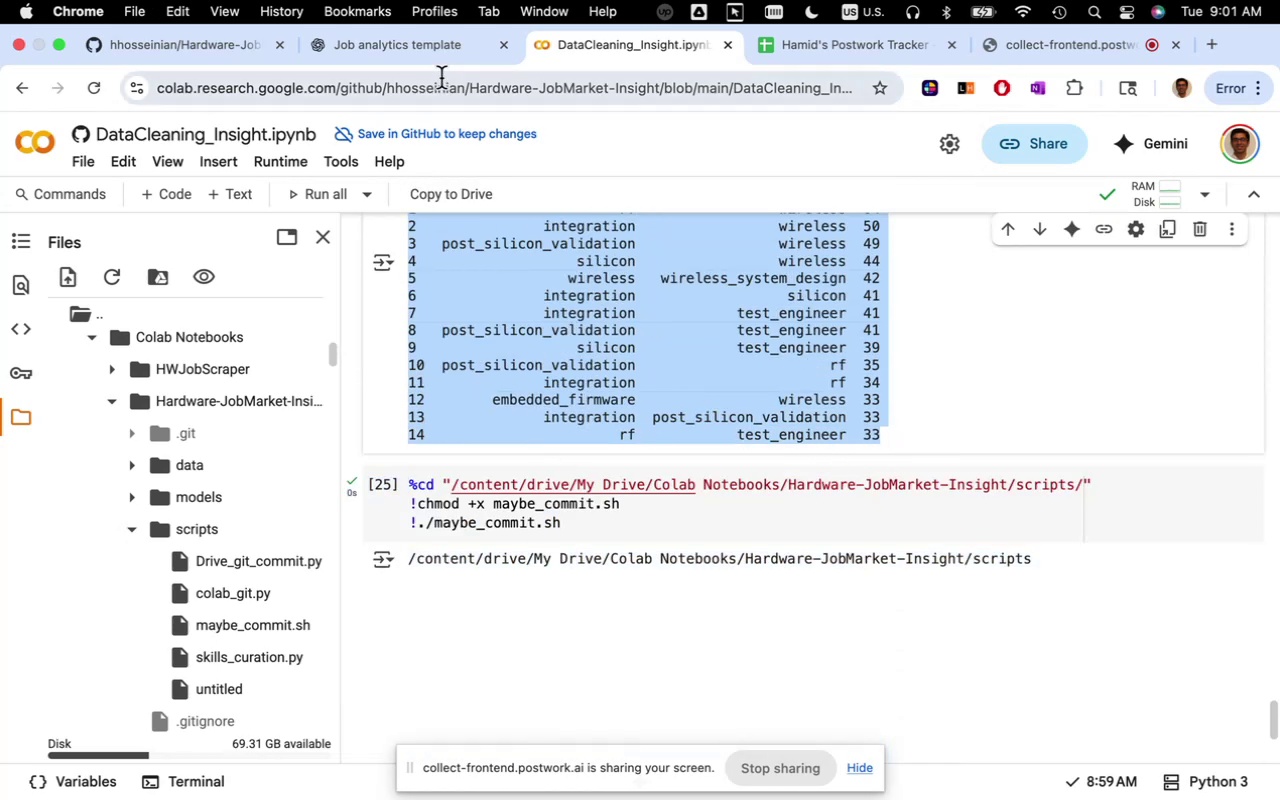 
left_click([432, 59])
 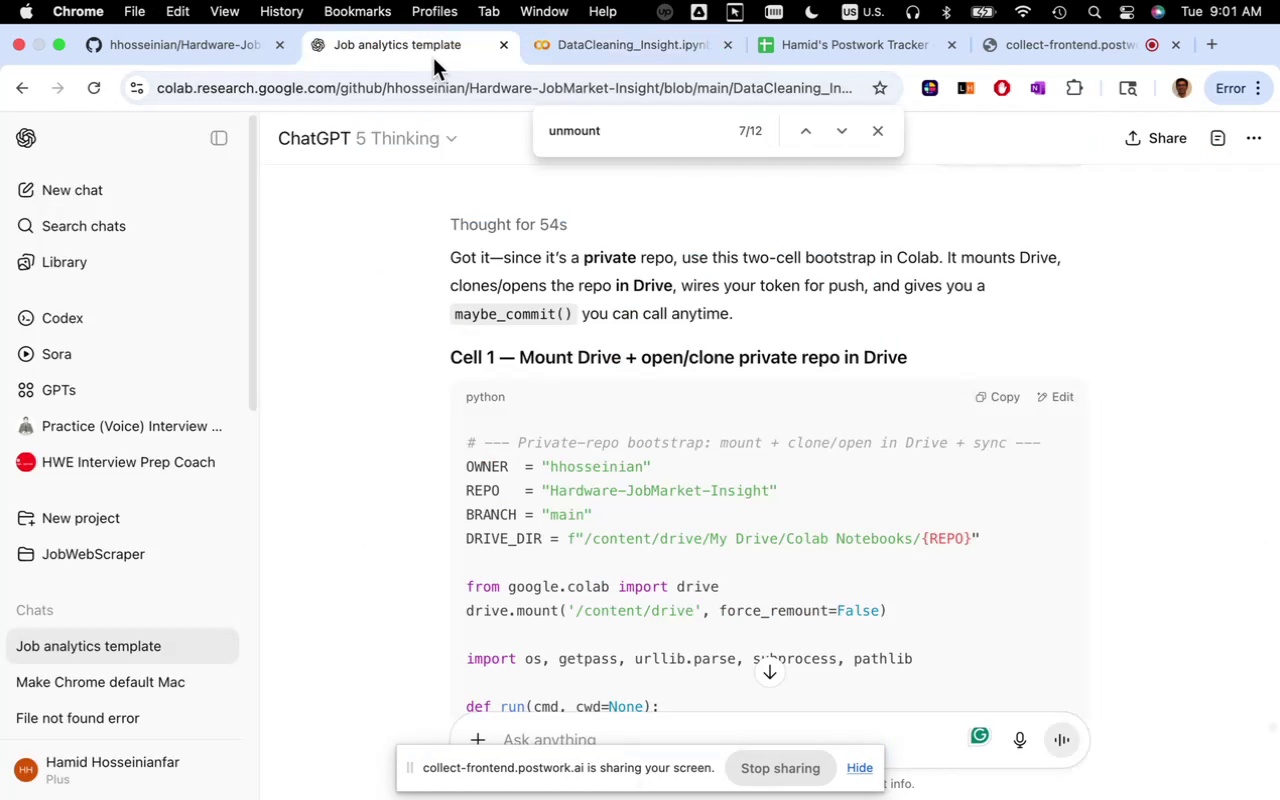 
scroll: coordinate [584, 541], scroll_direction: down, amount: 112.0
 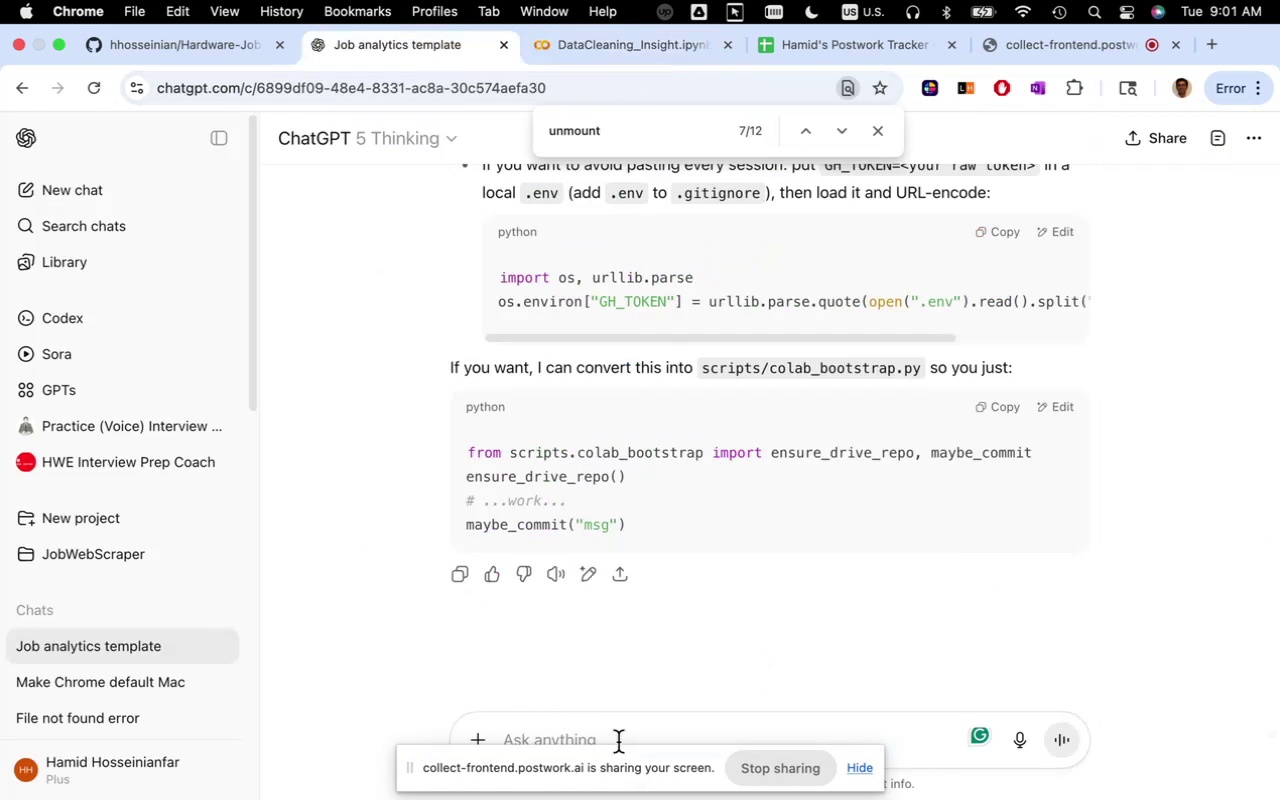 
left_click([617, 742])
 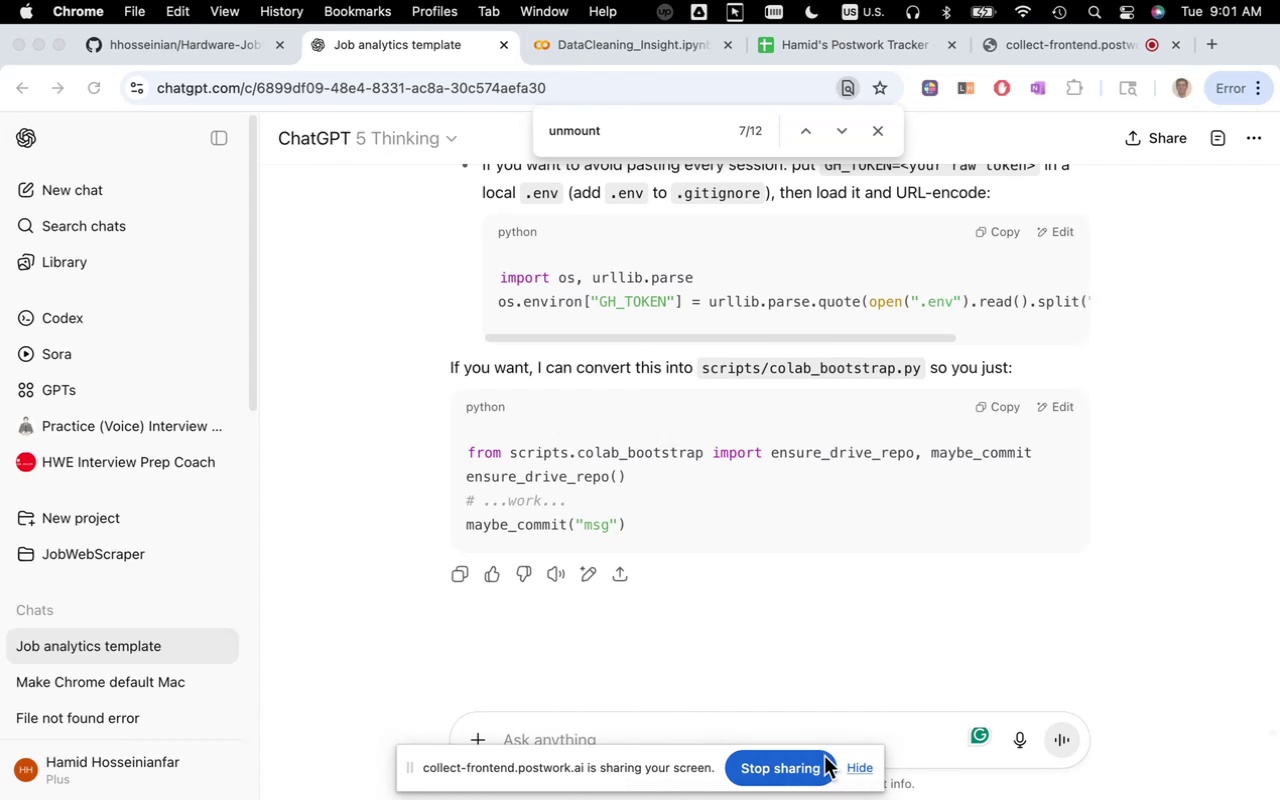 
left_click([856, 768])
 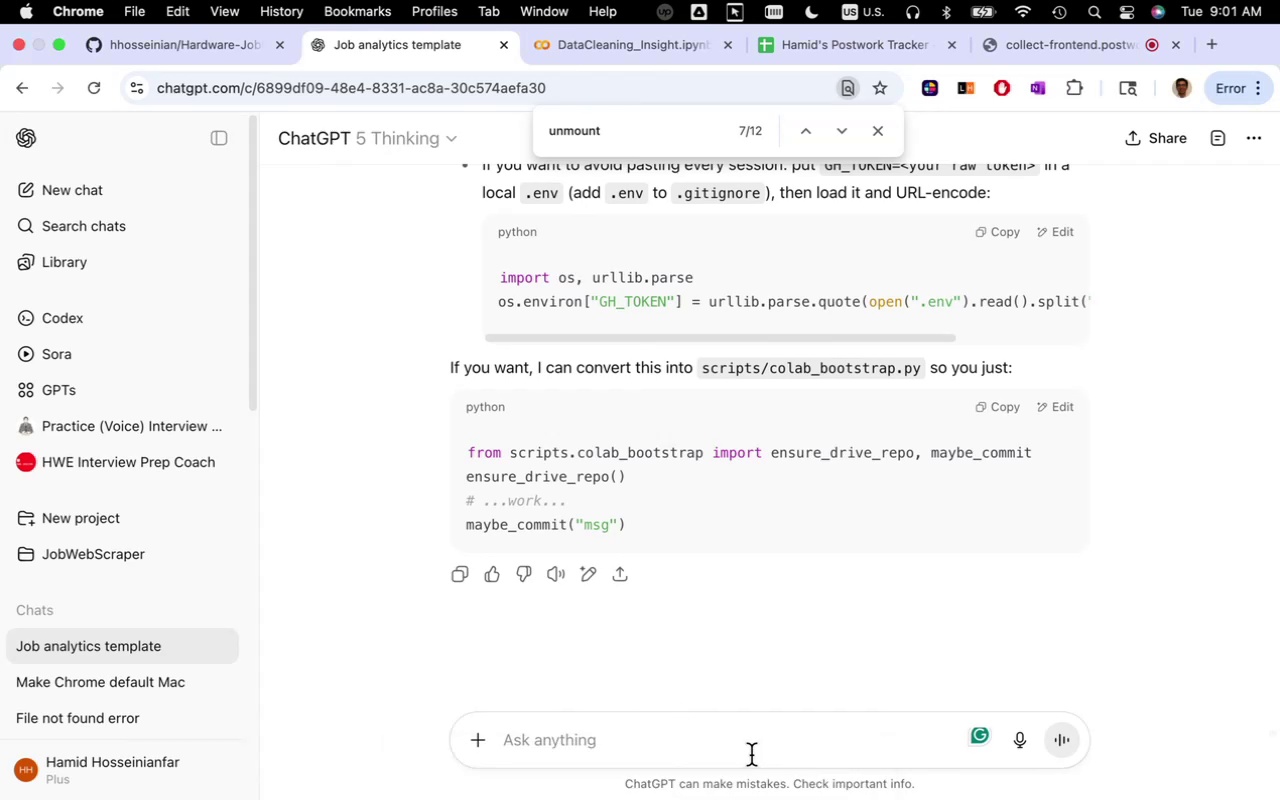 
left_click([750, 753])
 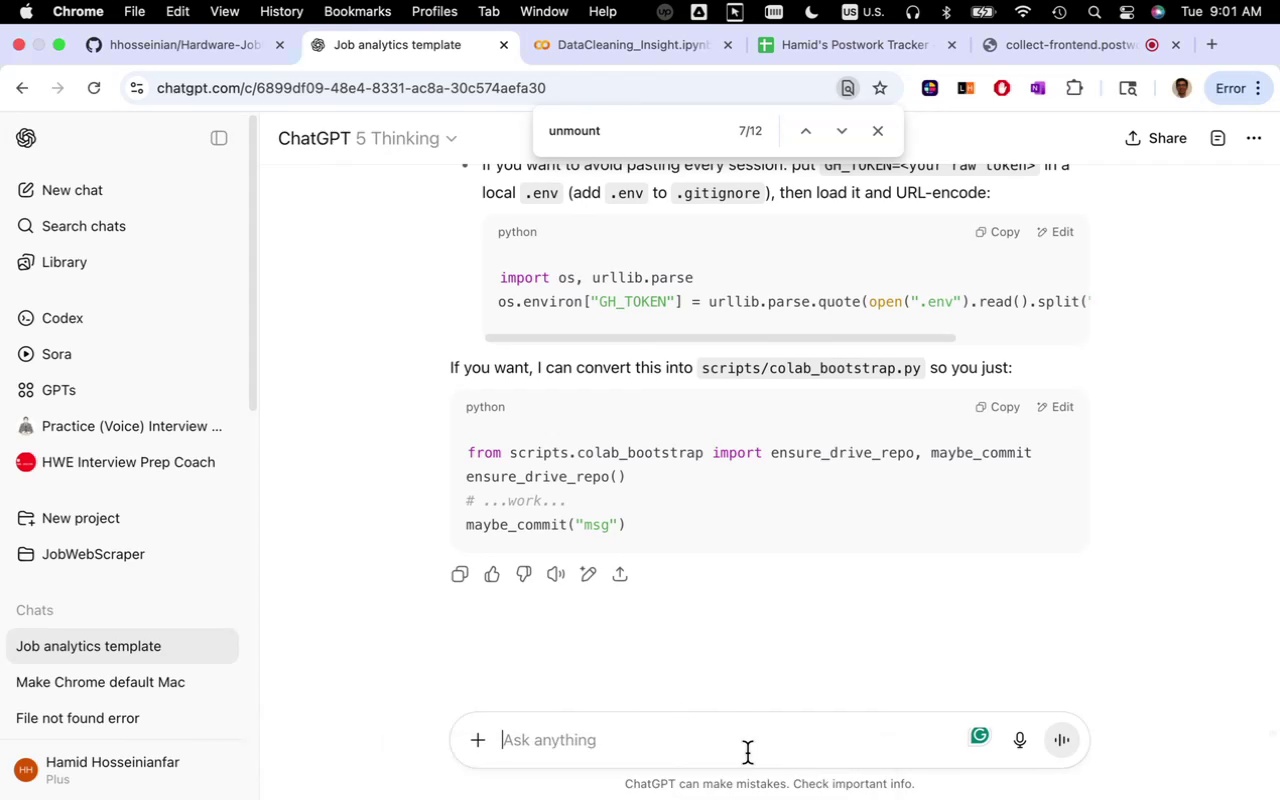 
type(so far we have this results ")
 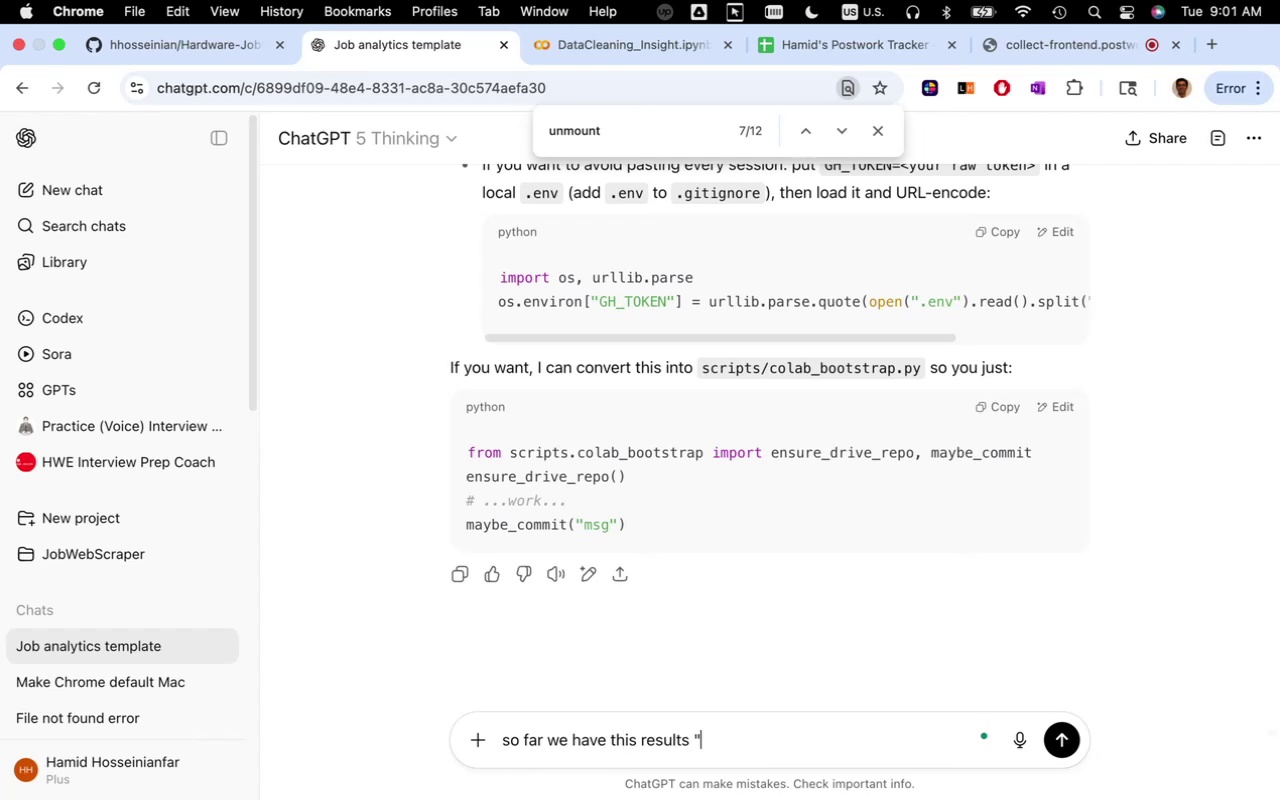 
key(Meta+V)
 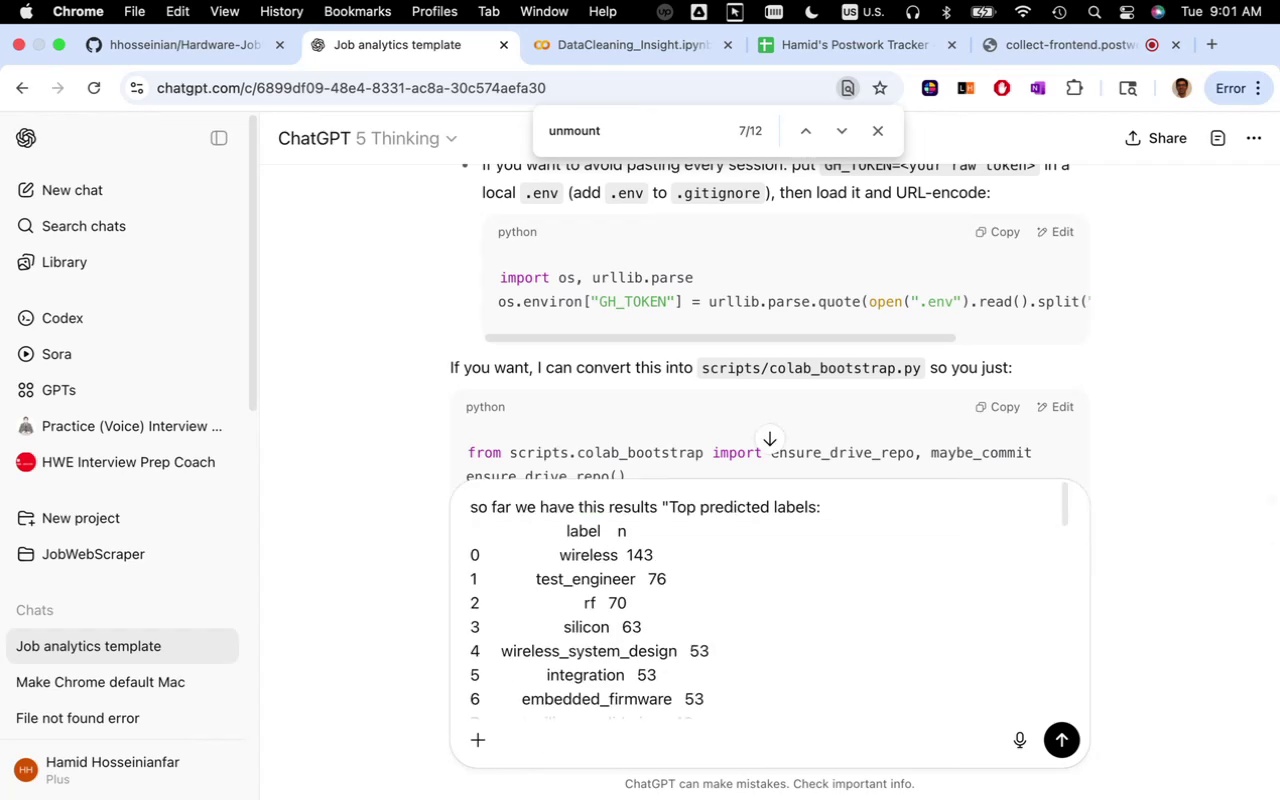 
type(" how can I write an interav)
key(Backspace)
type(ctive dashboard for insight so I can sele)
key(Backspace)
key(Backspace)
key(Backspace)
key(Backspace)
type(select )
 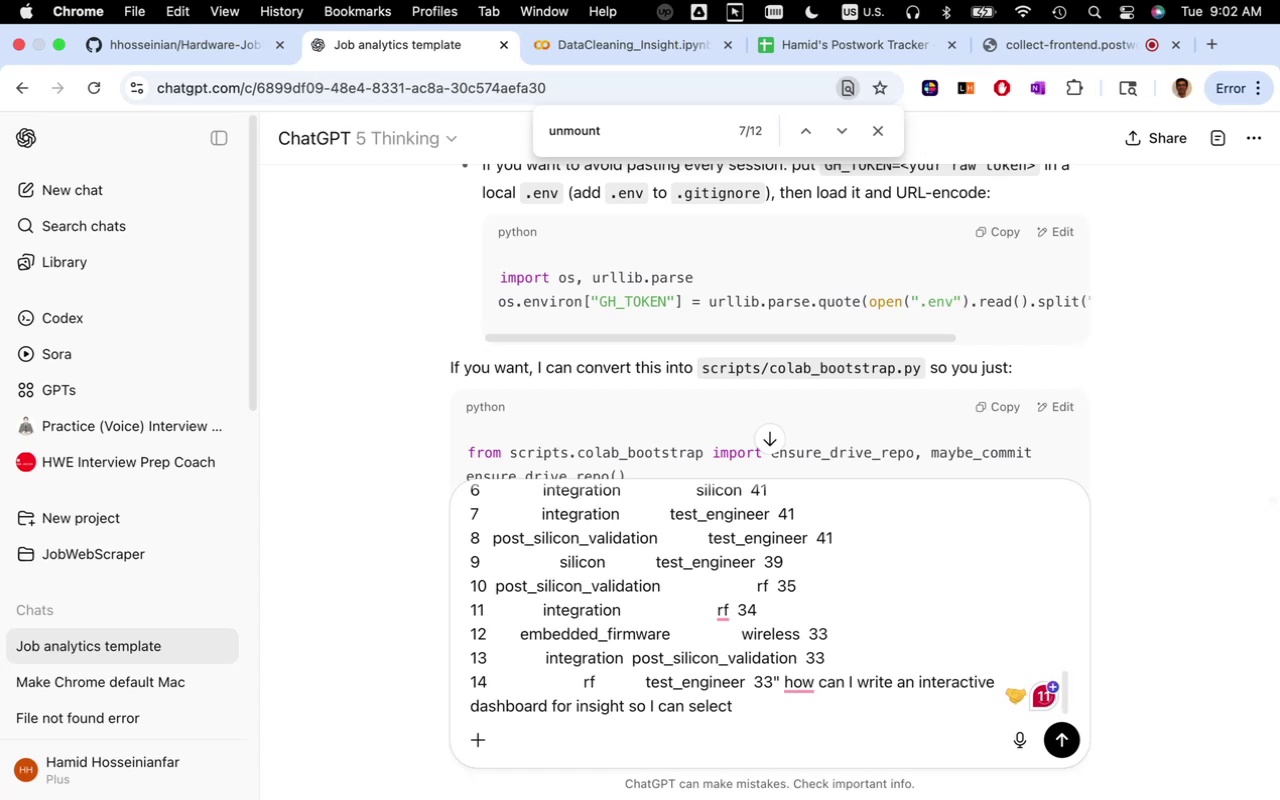 
wait(6.48)
 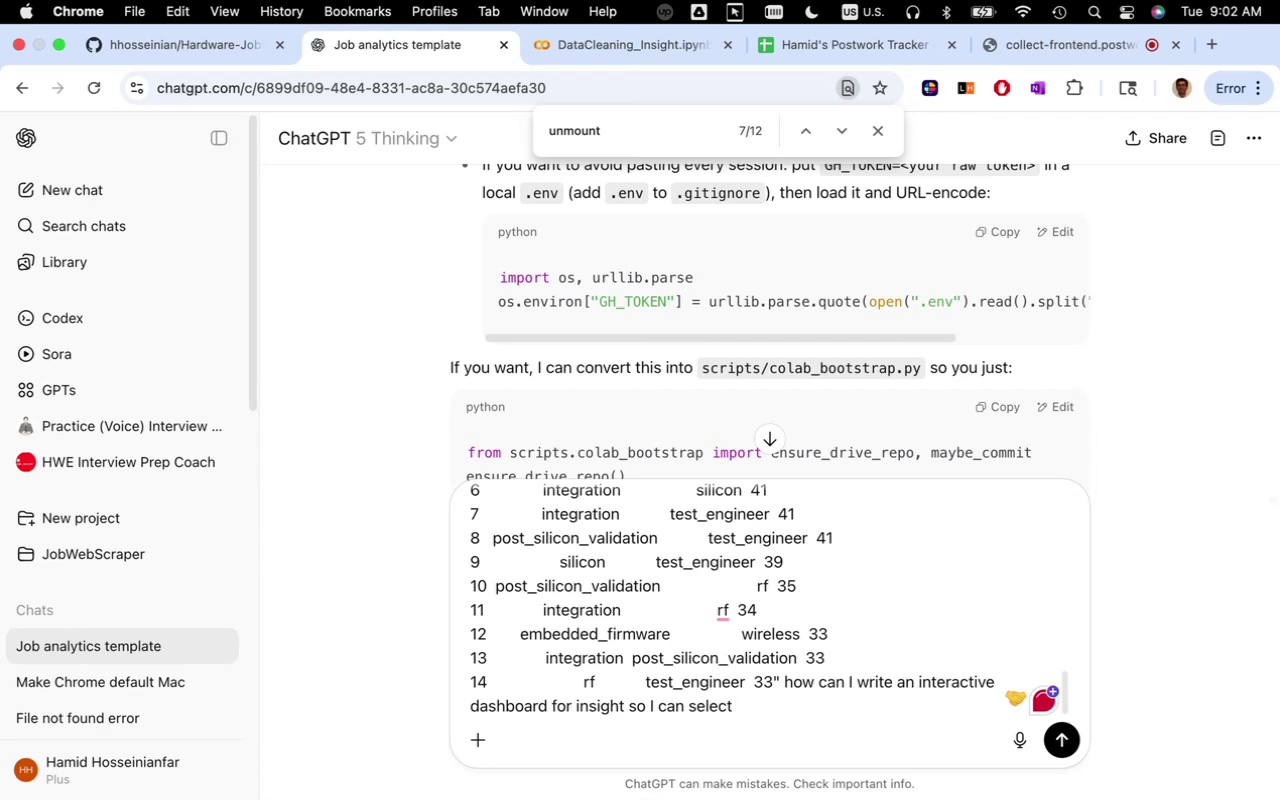 
key(Backspace)
key(Backspace)
key(Backspace)
key(Backspace)
key(Backspace)
key(Backspace)
key(Backspace)
type(have list of most recent jobs per category )
 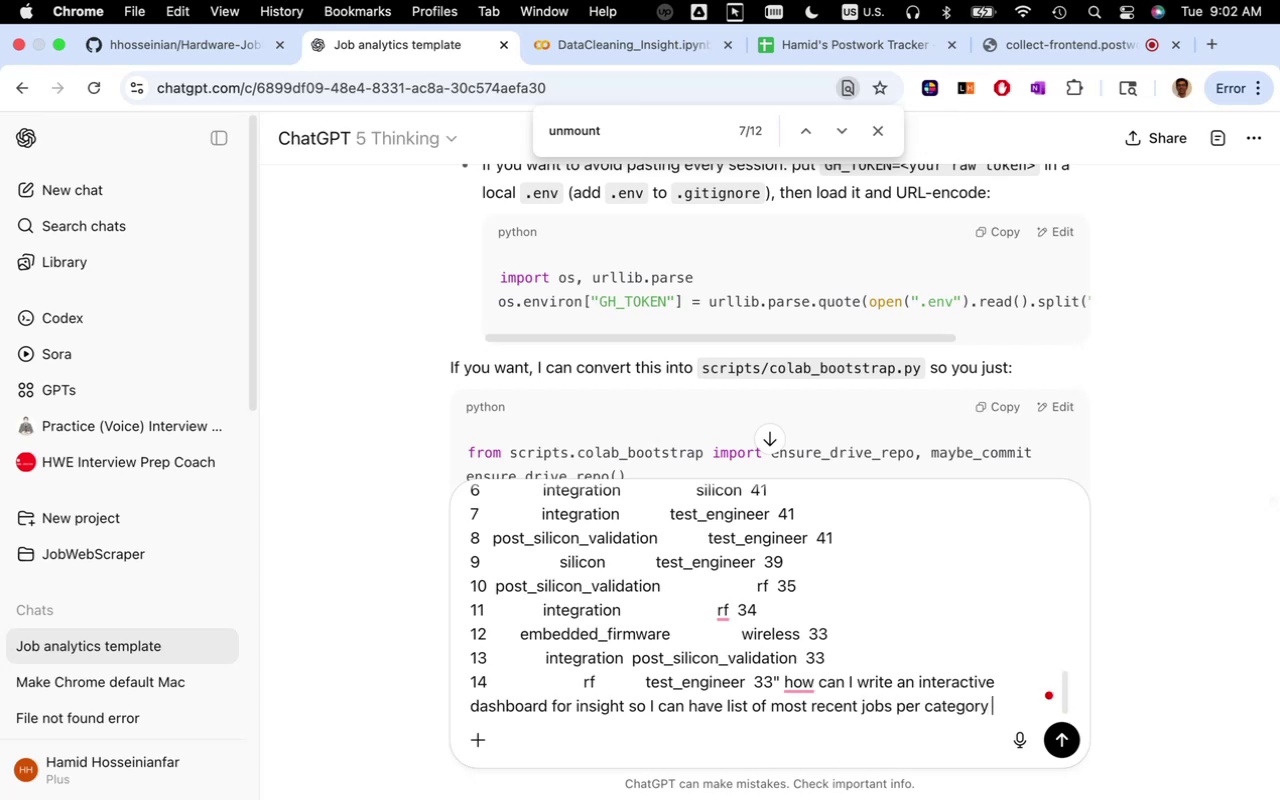 
hold_key(key=ShiftLeft, duration=1.31)
 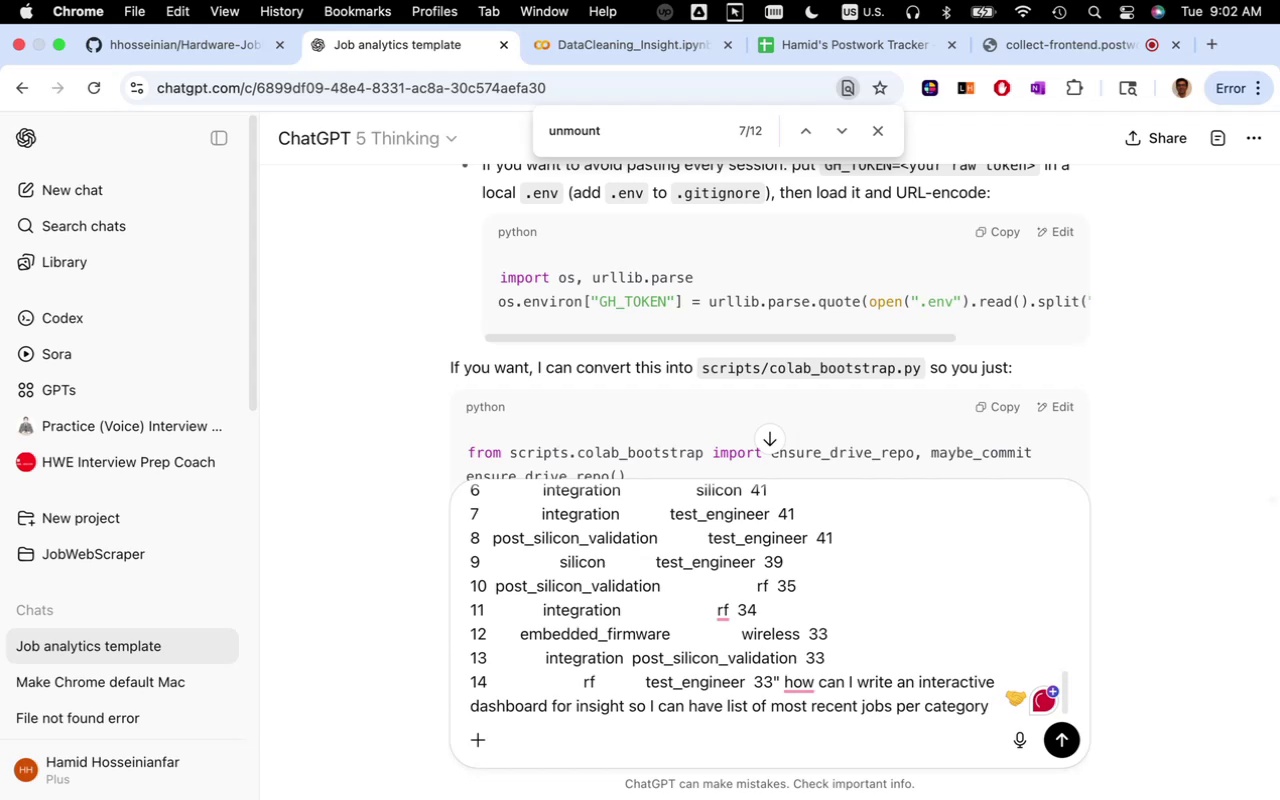 
type((wireless design, rfic, )
key(Backspace)
type(pst-silicon, pre-silicon)
 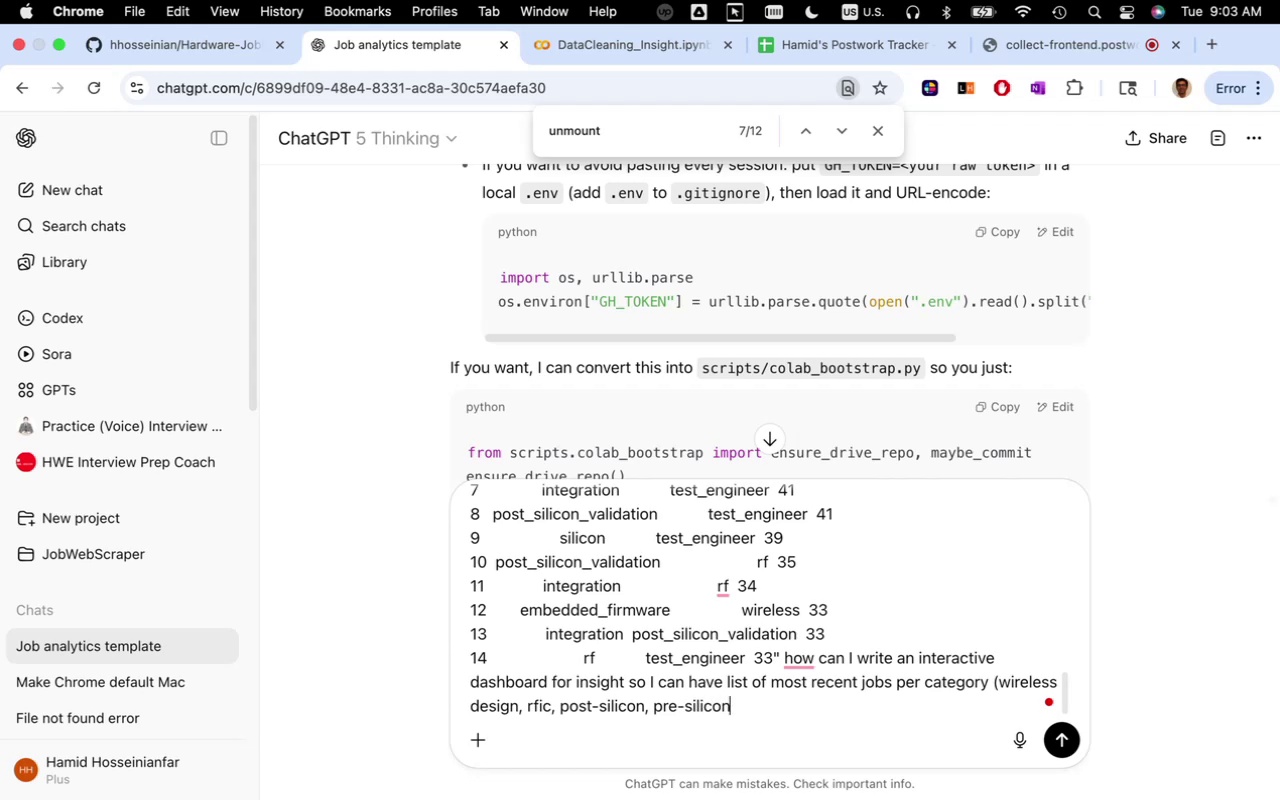 
left_click([1066, 742])
 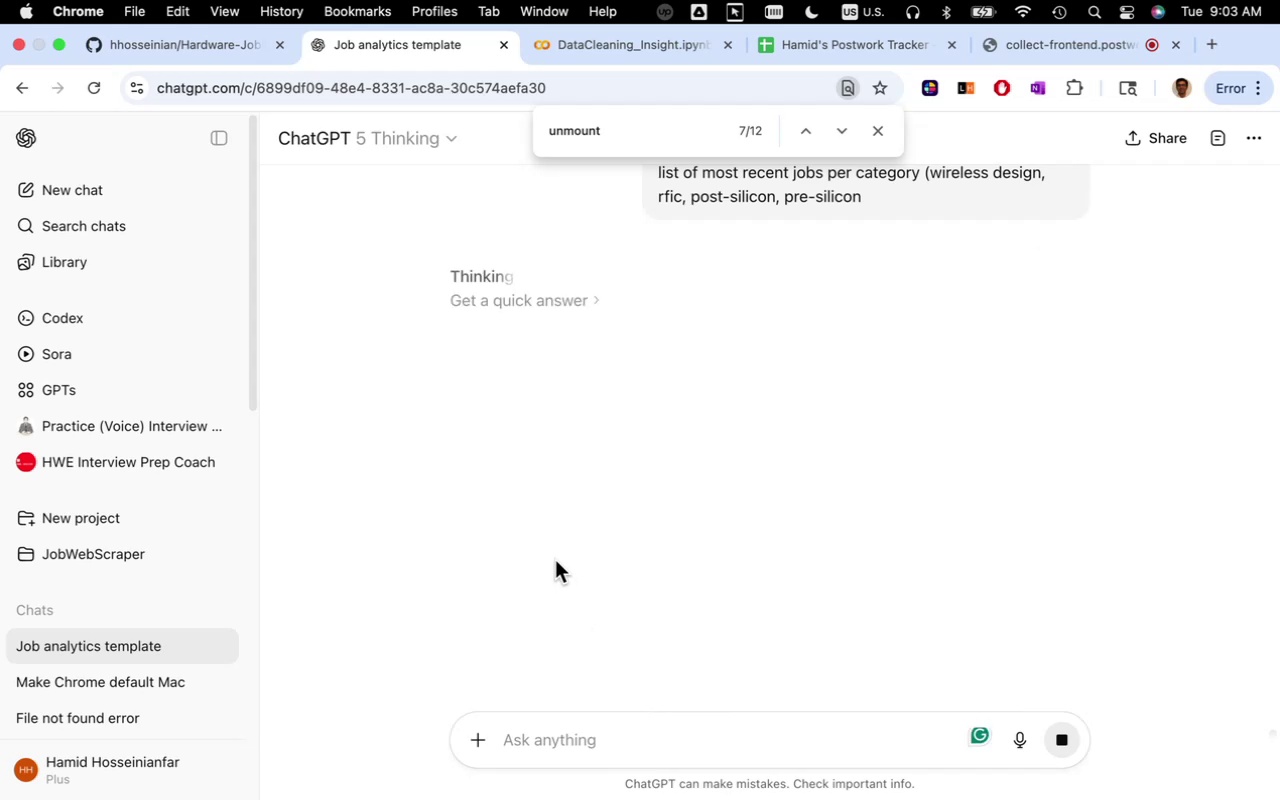 
wait(13.3)
 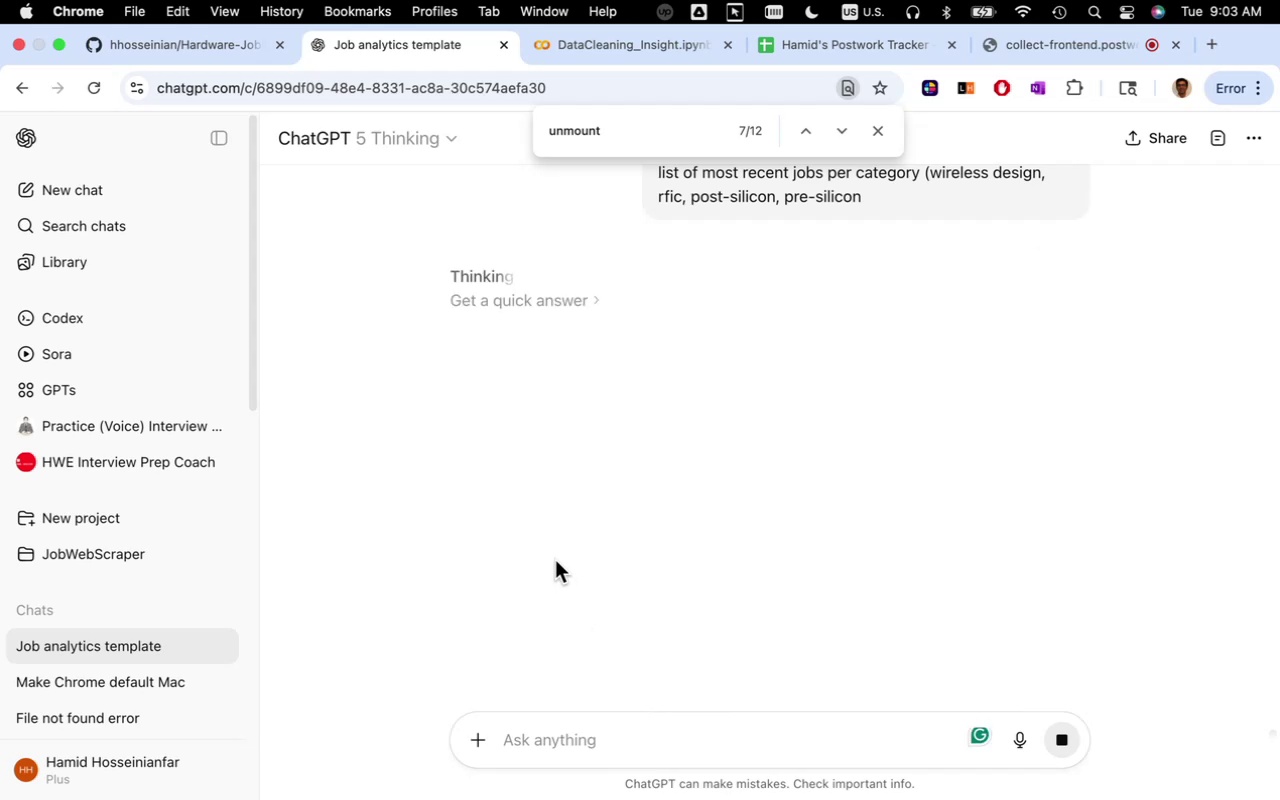 
scroll: coordinate [559, 562], scroll_direction: up, amount: 9.0
 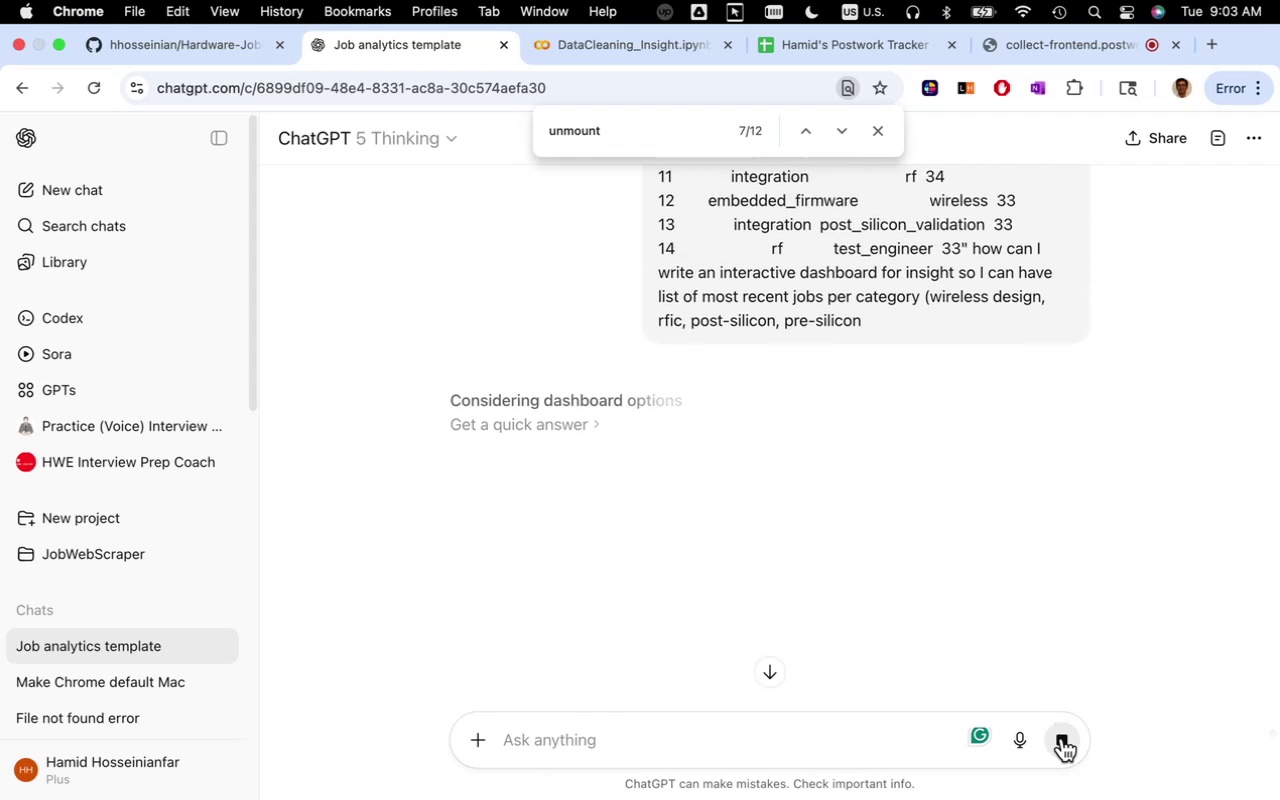 
wait(5.39)
 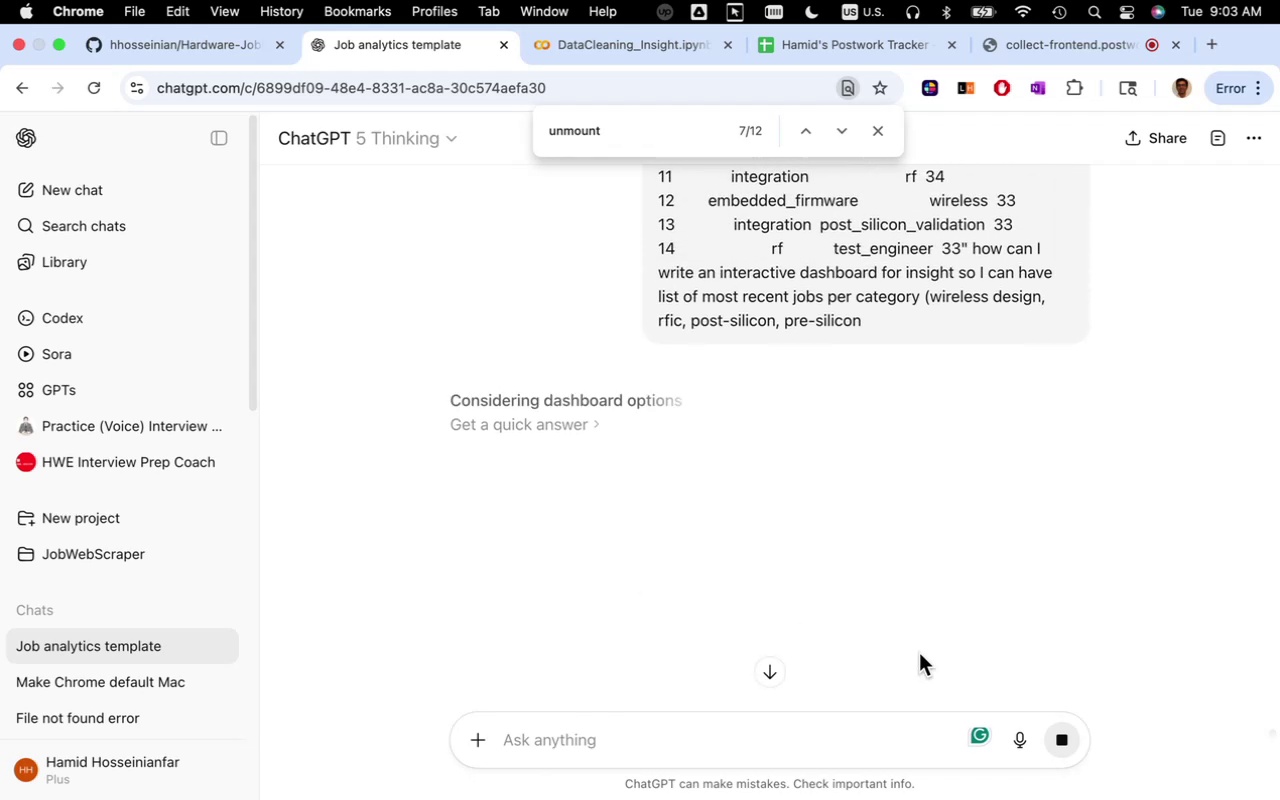 
left_click([1061, 738])
 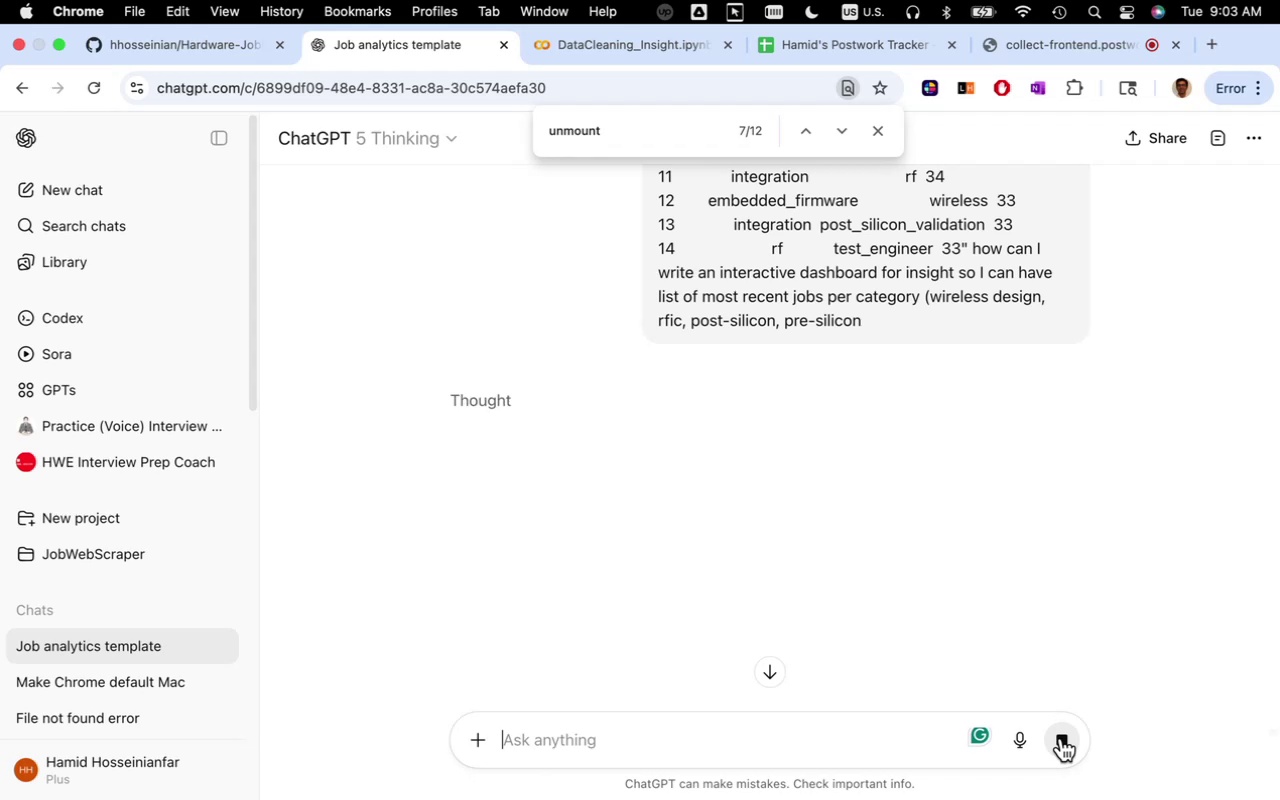 
wait(10.19)
 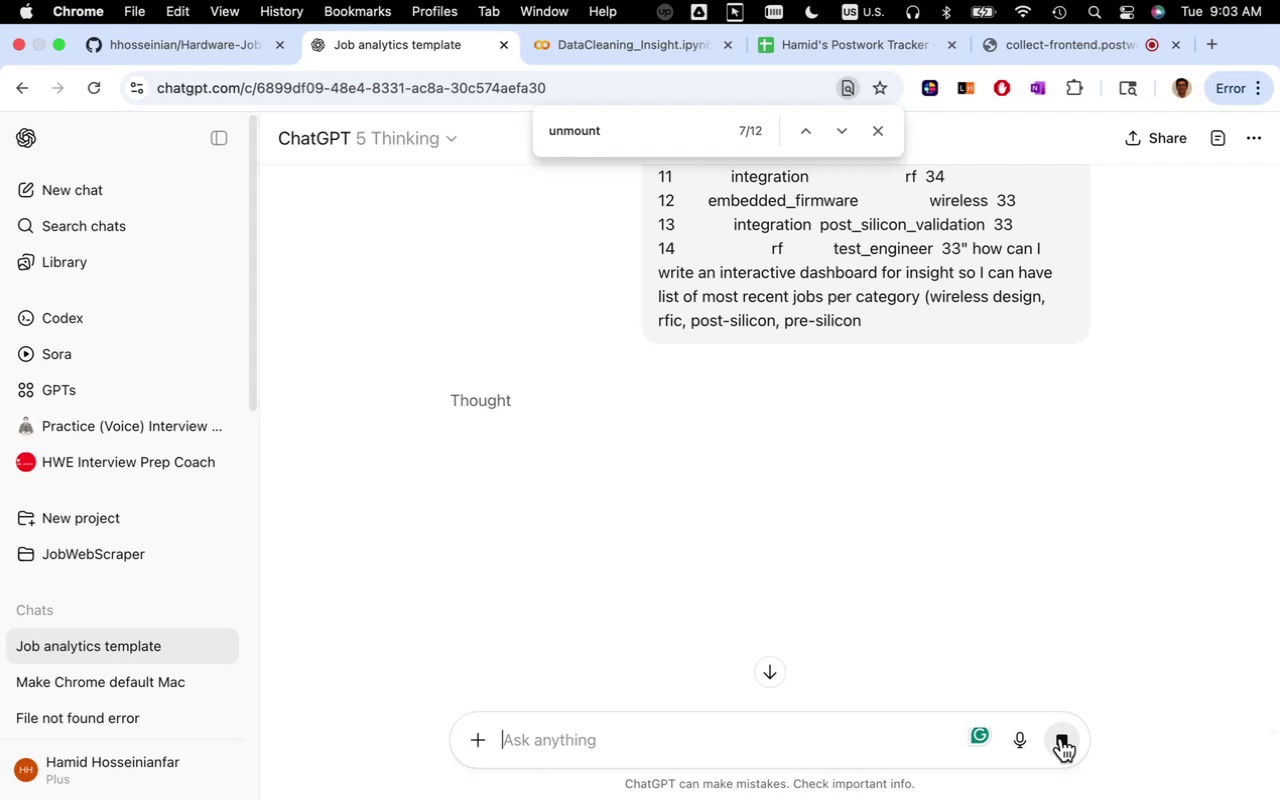 
left_click([1080, 360])
 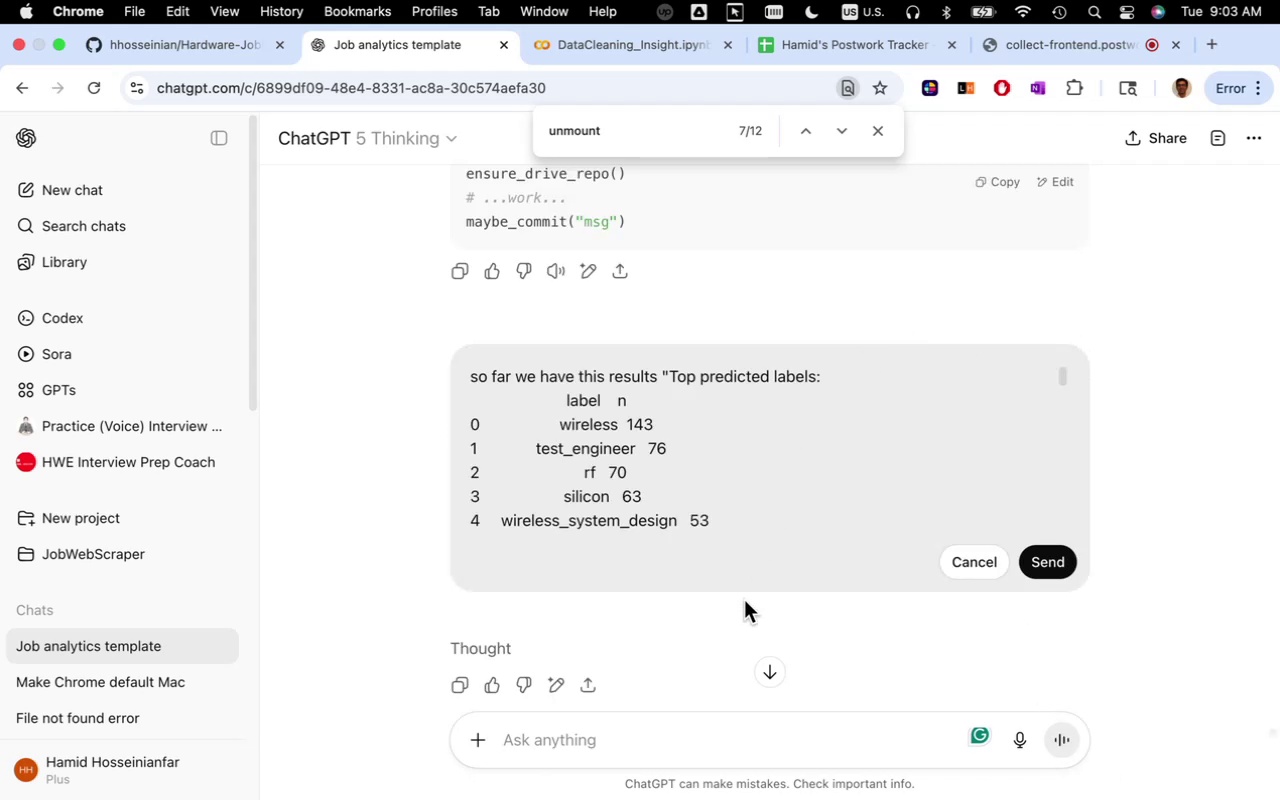 
scroll: coordinate [738, 563], scroll_direction: down, amount: 18.0
 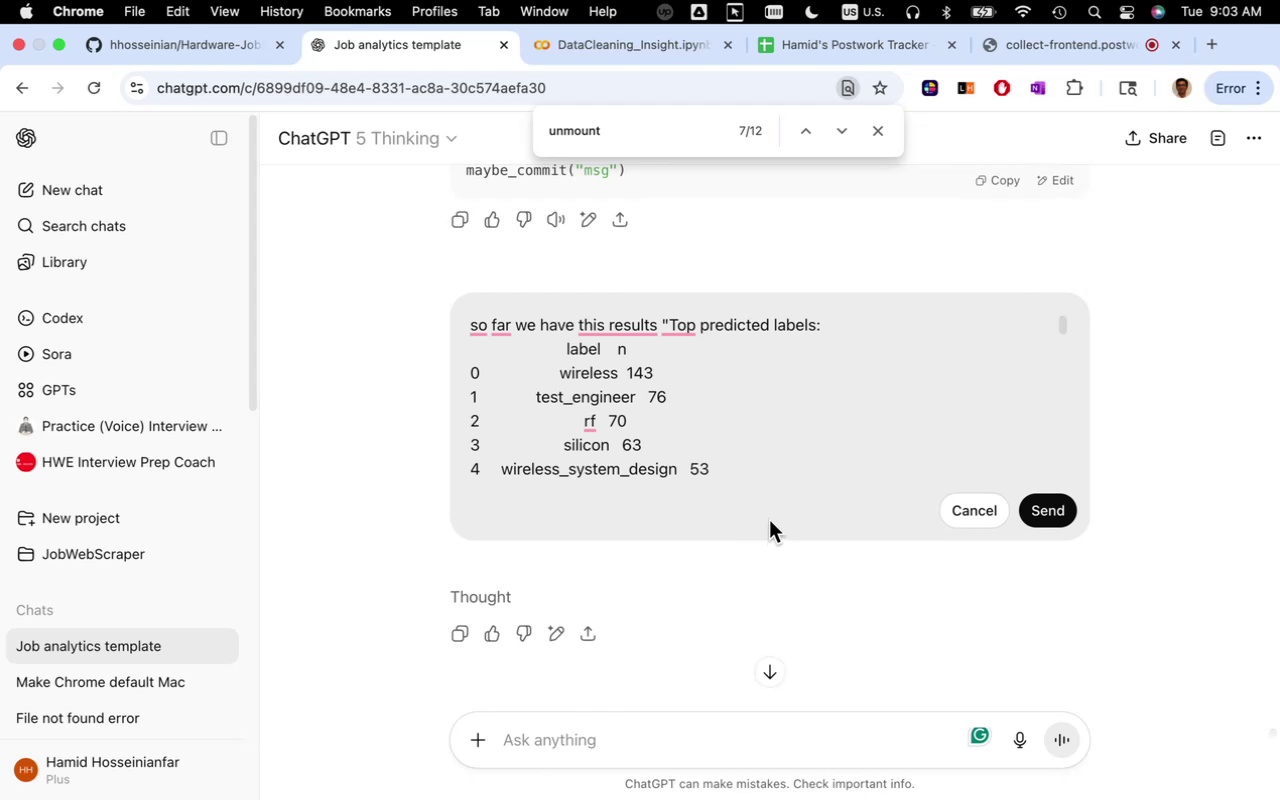 
left_click([762, 511])
 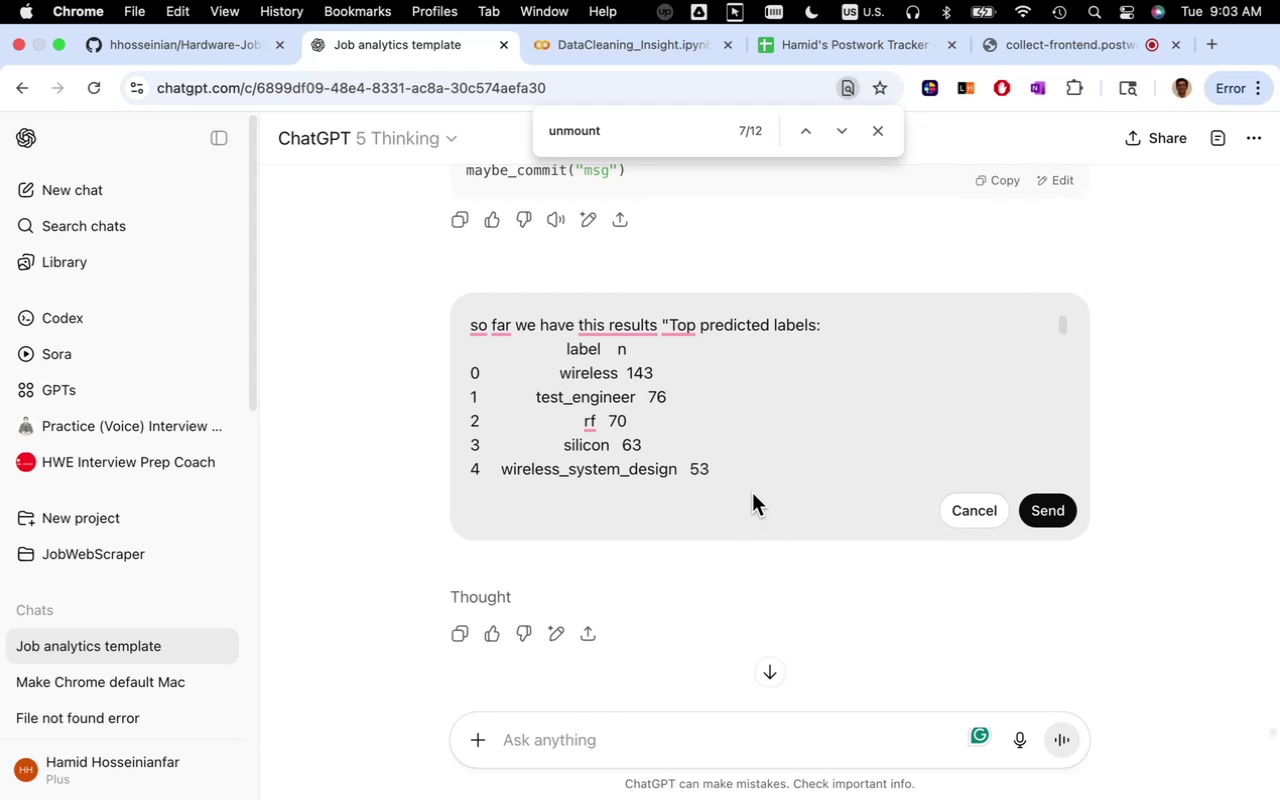 
scroll: coordinate [755, 495], scroll_direction: up, amount: 2.0
 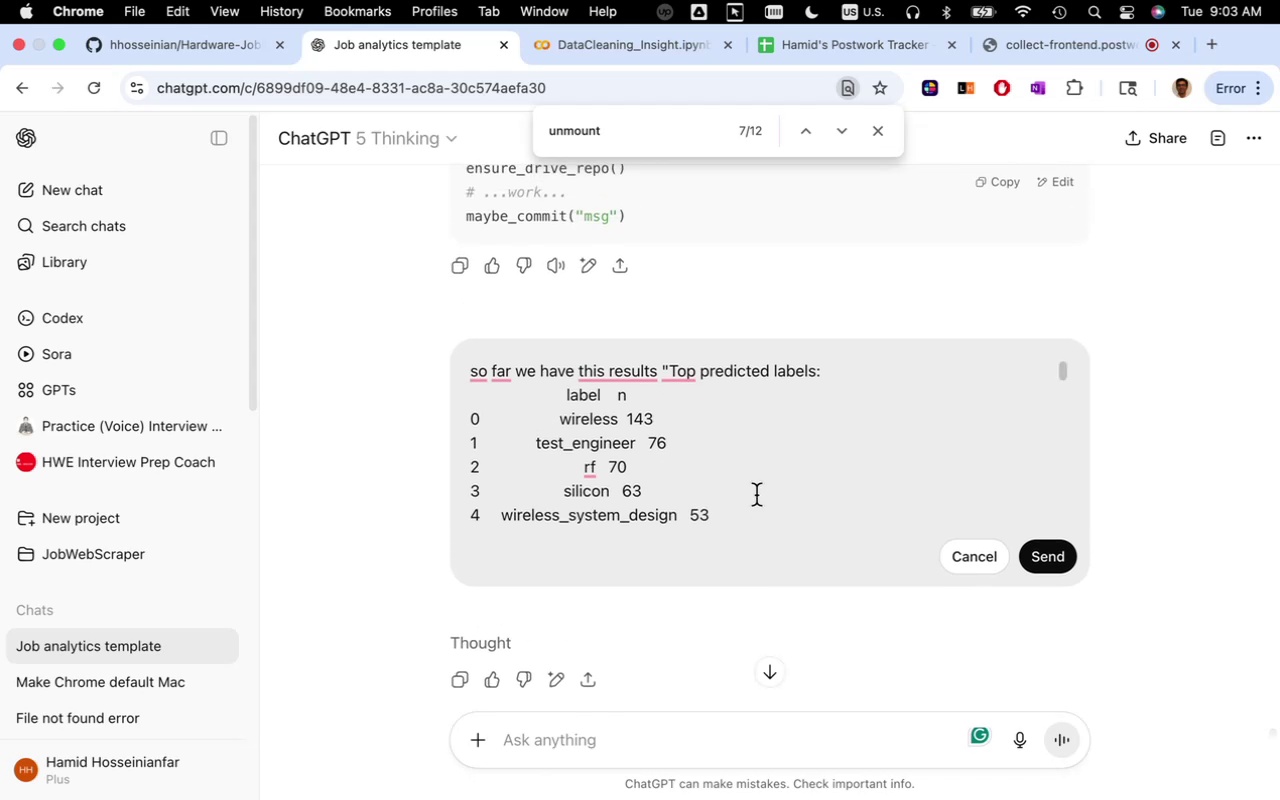 
scroll: coordinate [759, 500], scroll_direction: down, amount: 1.0
 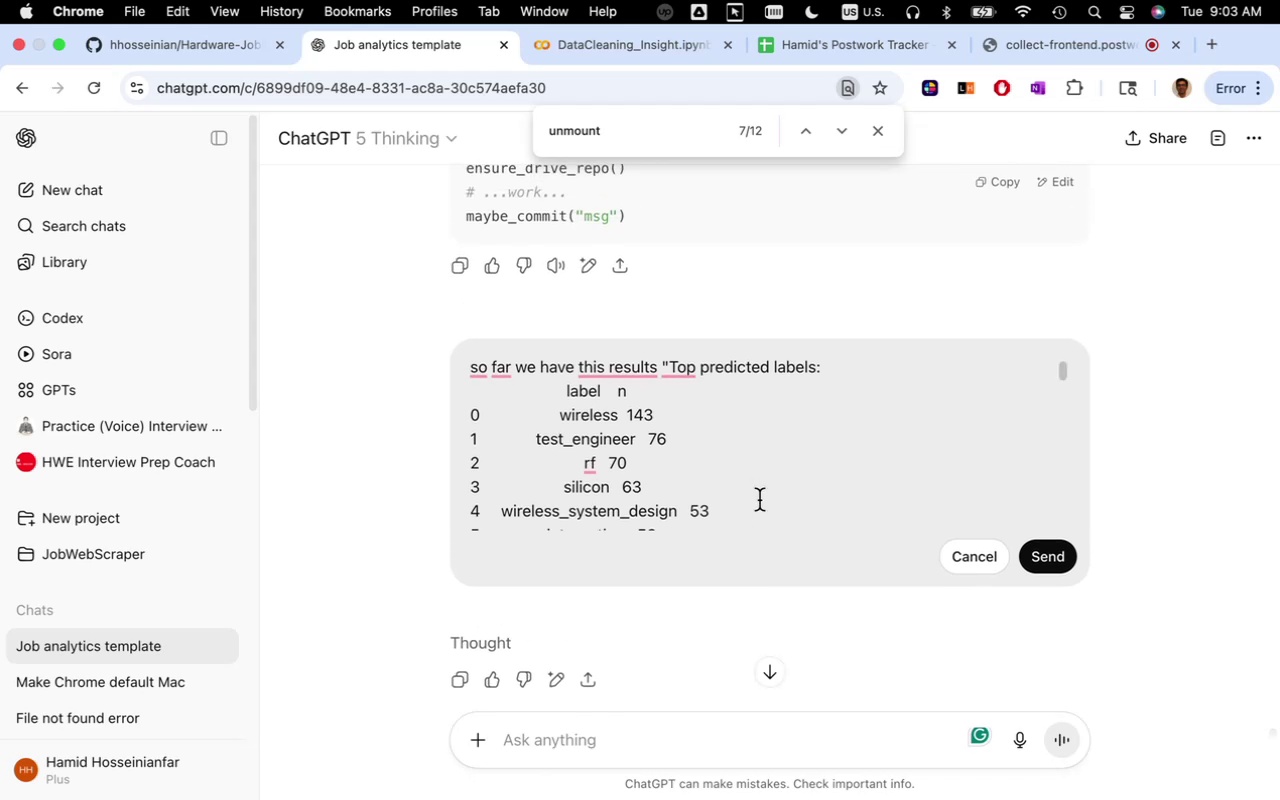 
scroll: coordinate [759, 500], scroll_direction: up, amount: 3.0
 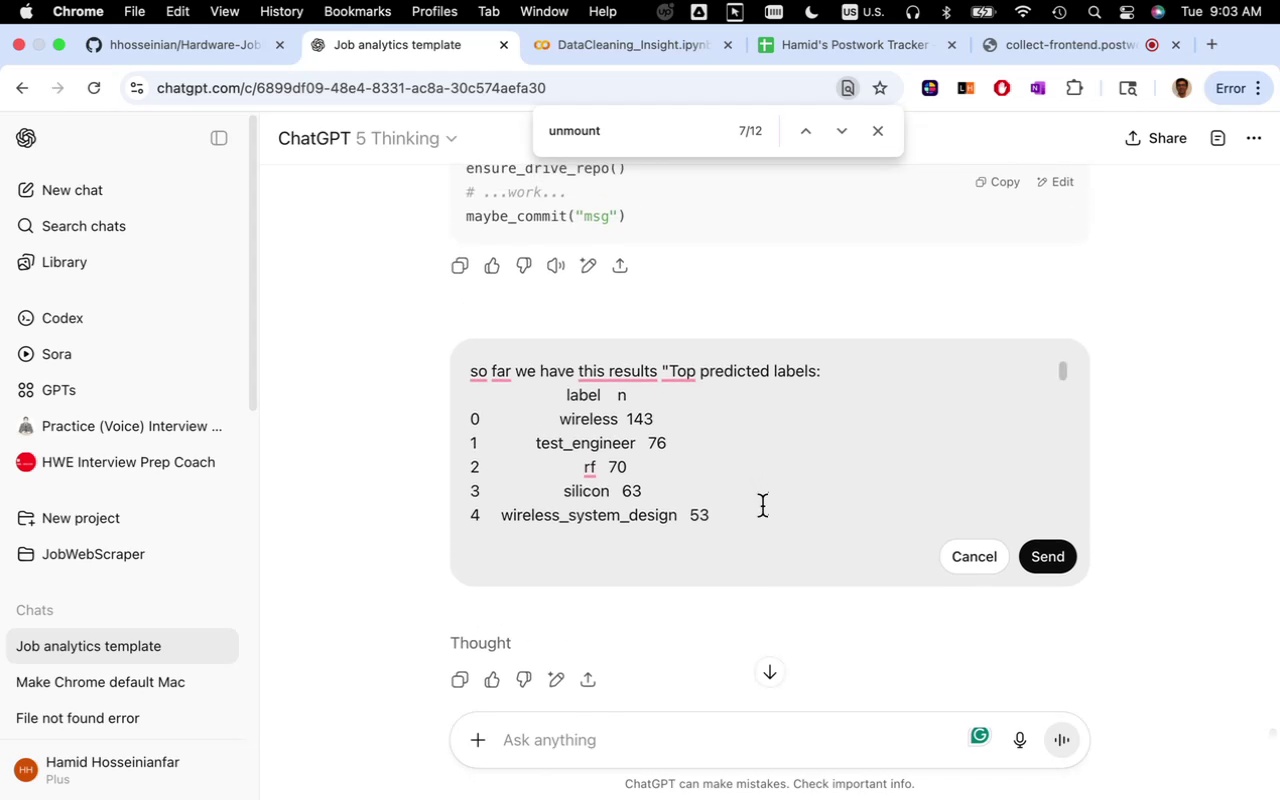 
left_click([762, 524])
 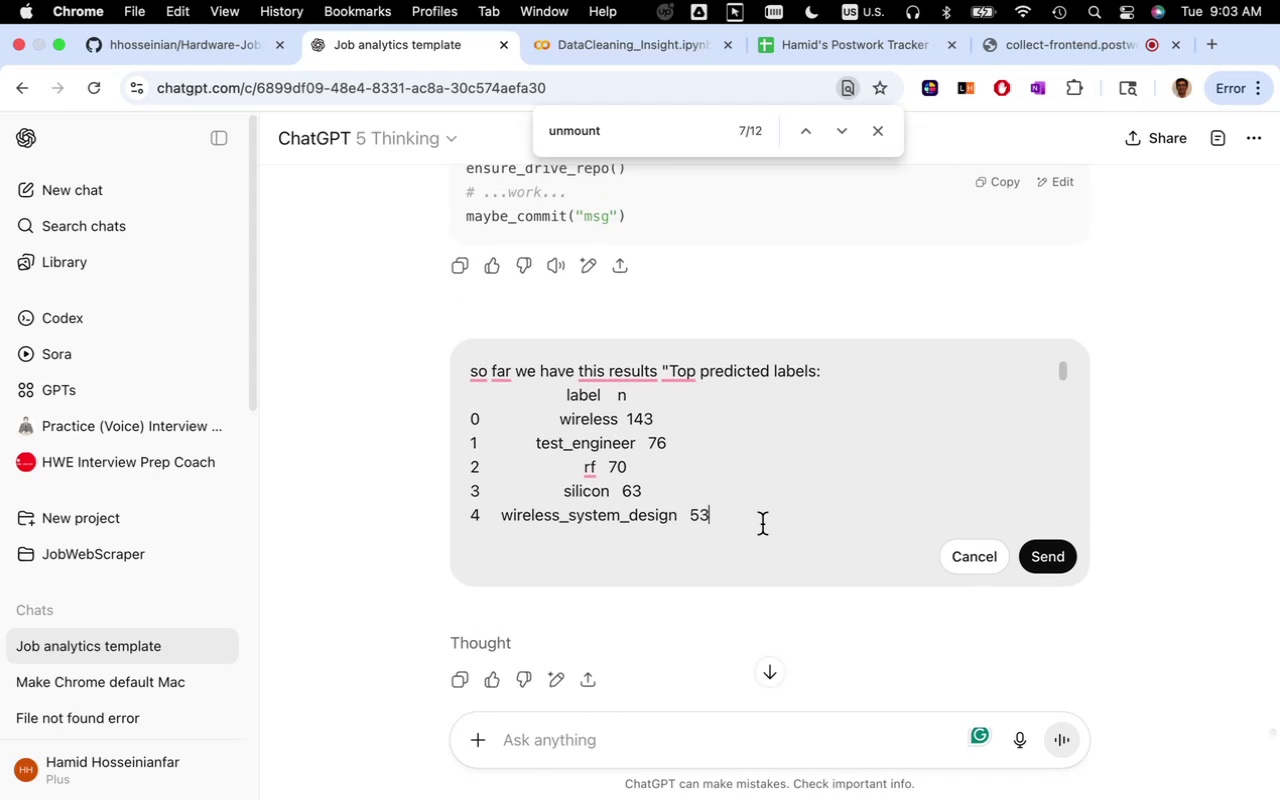 
left_click_drag(start_coordinate=[762, 524], to_coordinate=[571, 624])
 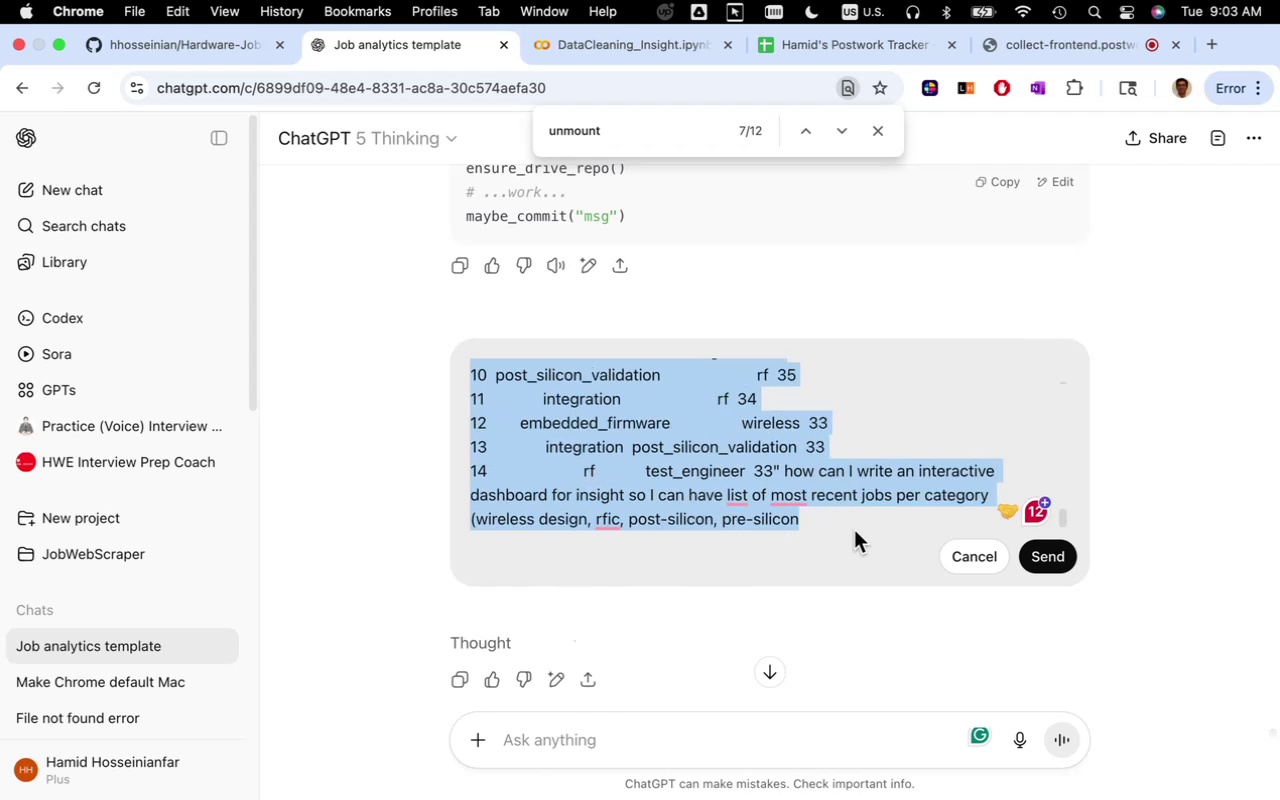 
left_click([853, 529])
 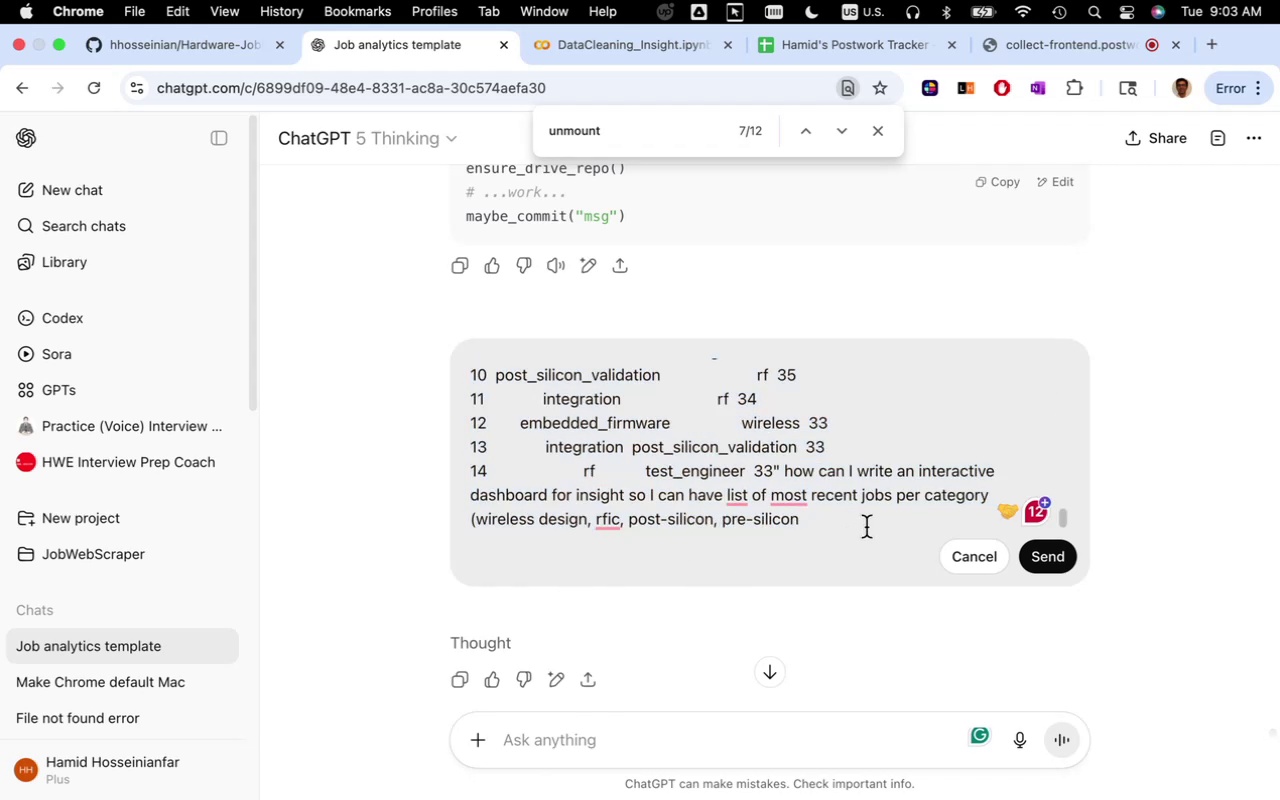 
type() preferably a web-based dashboard to be deplyed later in  form)
key(Backspace)
type(nt end)
 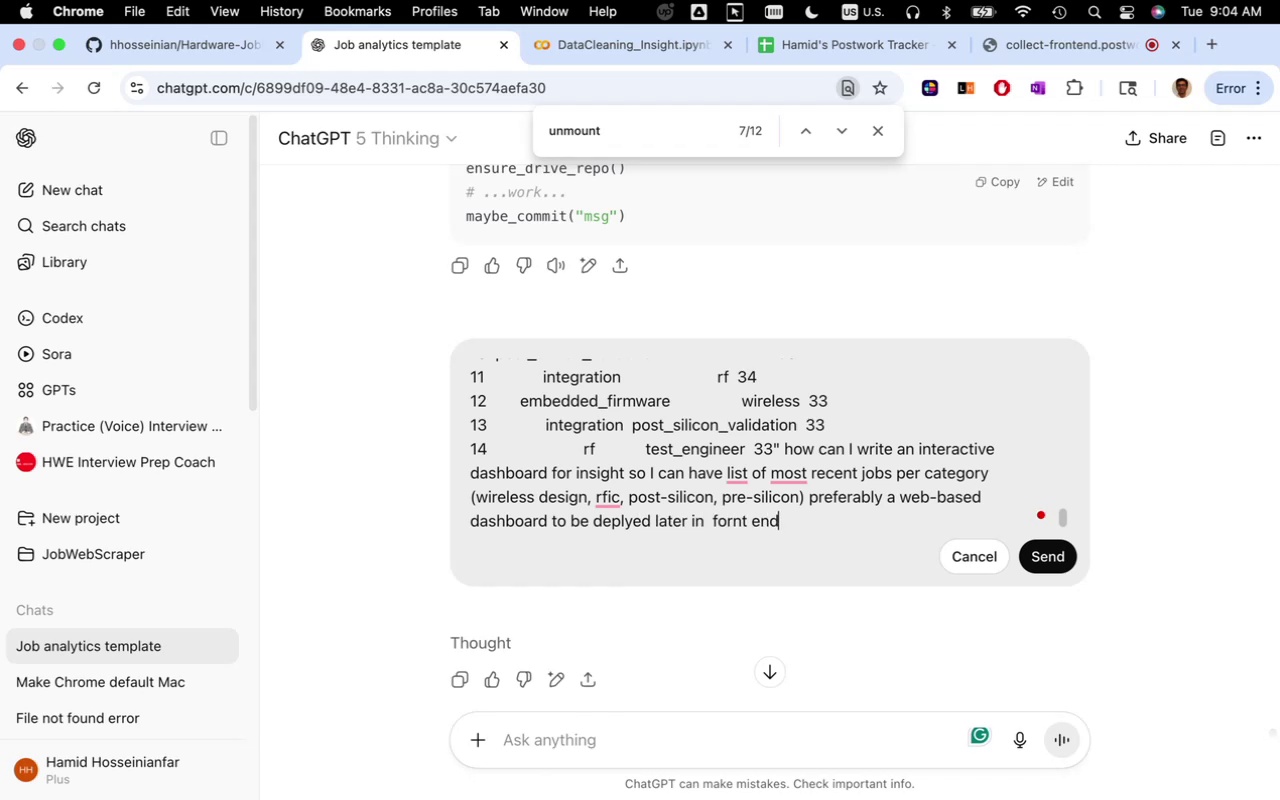 
key(Enter)
 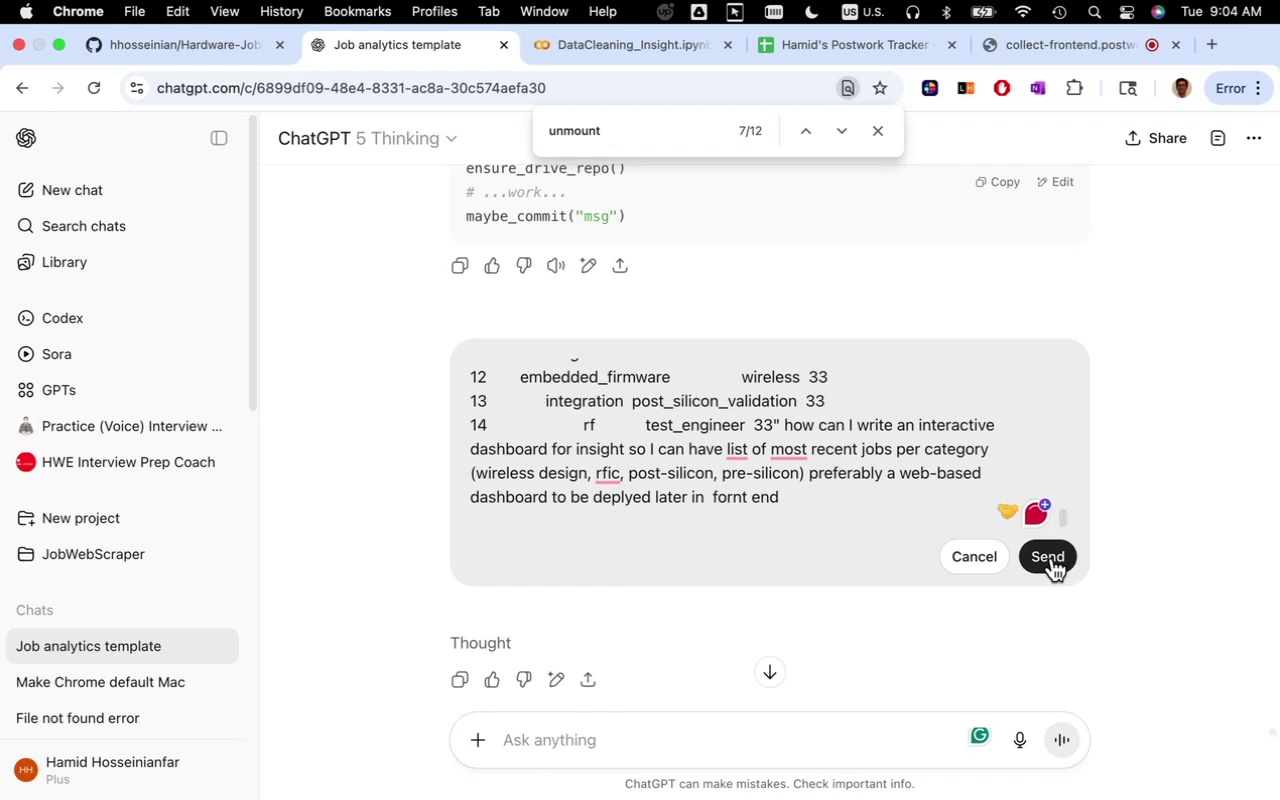 
left_click([1051, 557])
 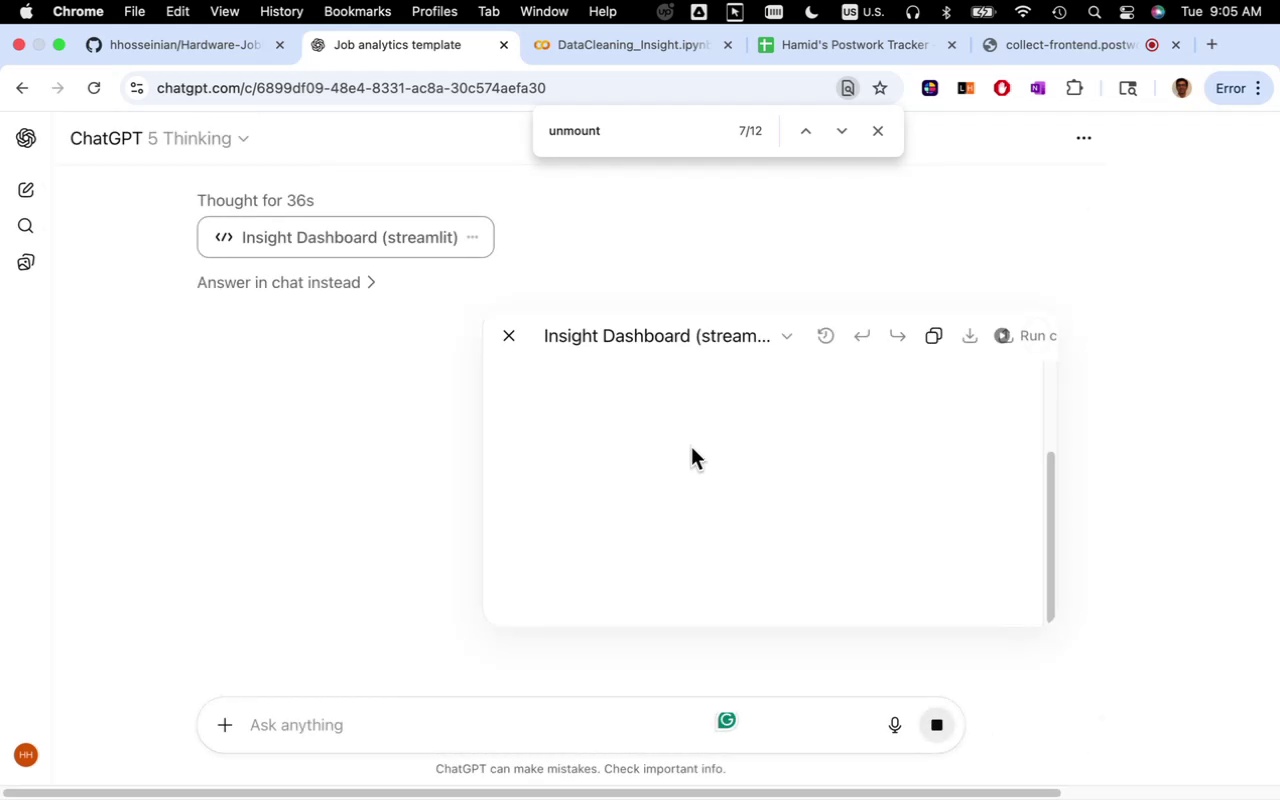 
wait(60.9)
 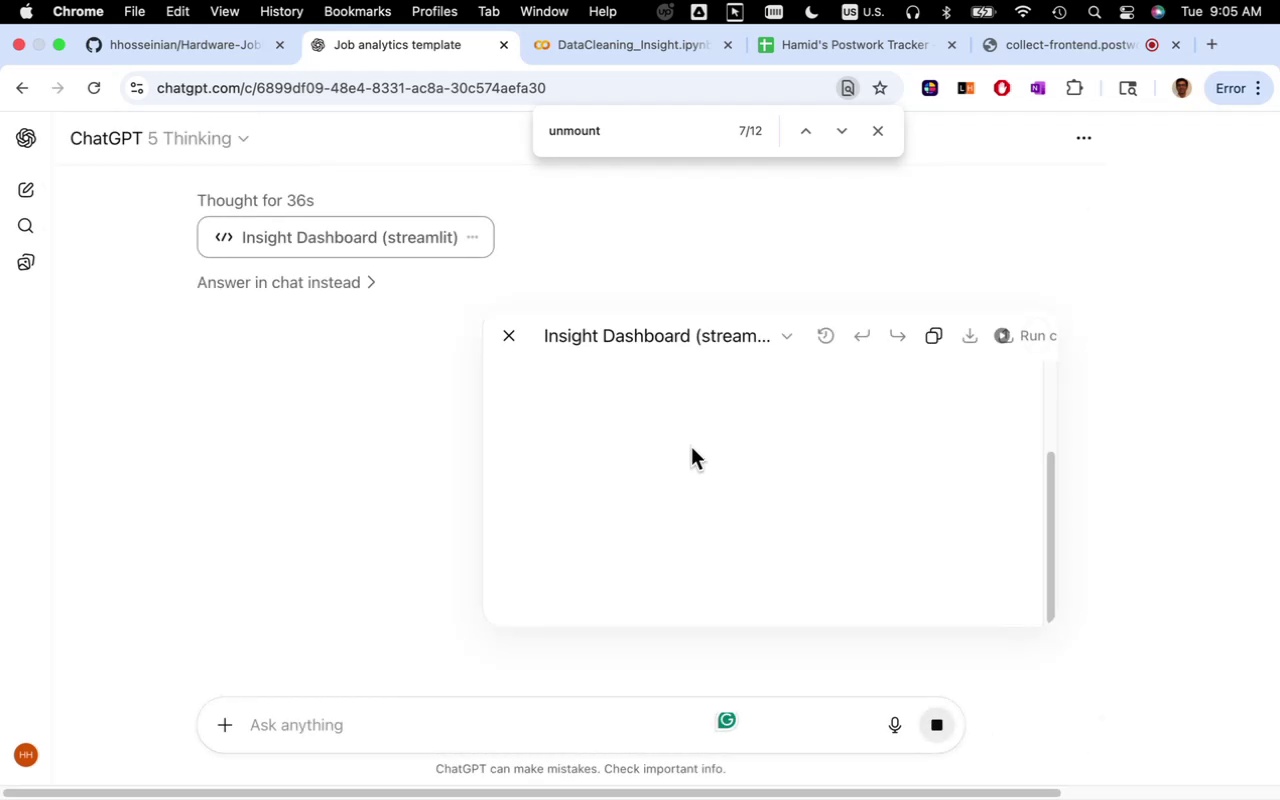 
left_click([877, 134])
 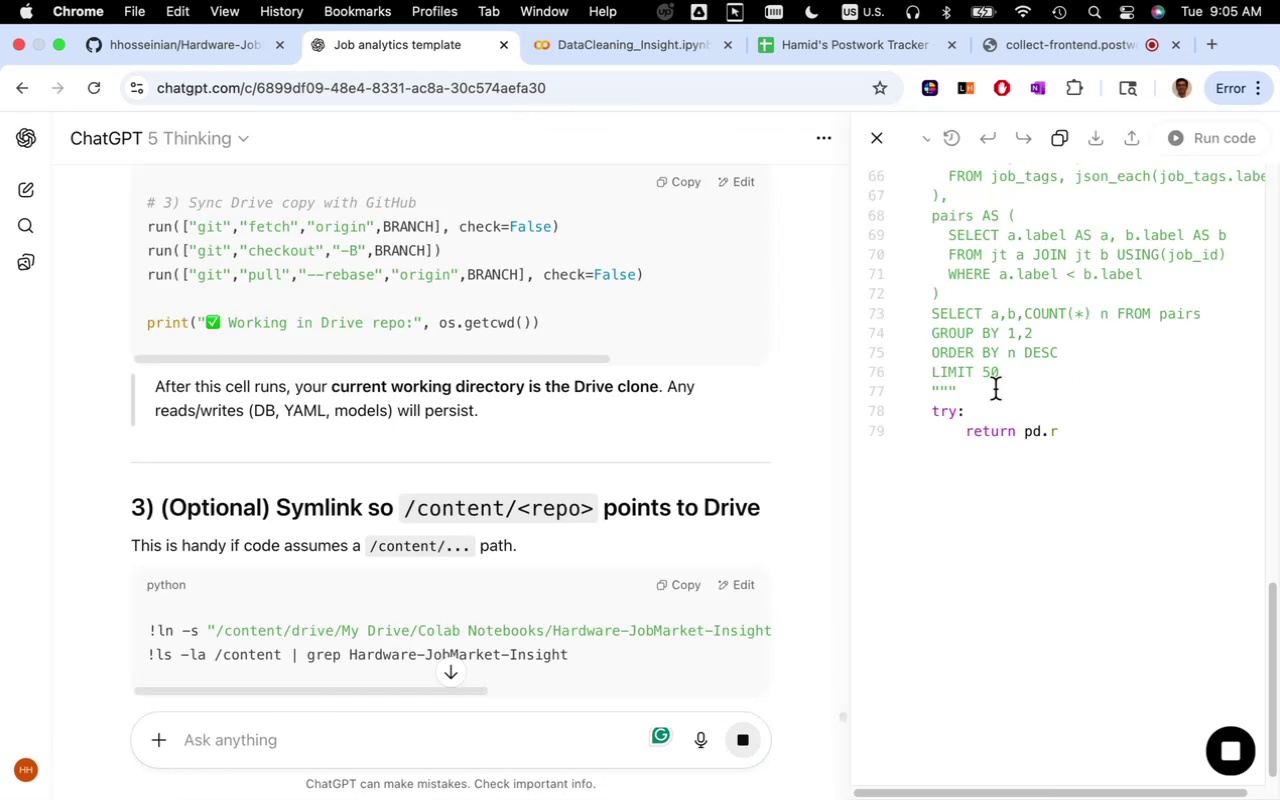 
wait(5.95)
 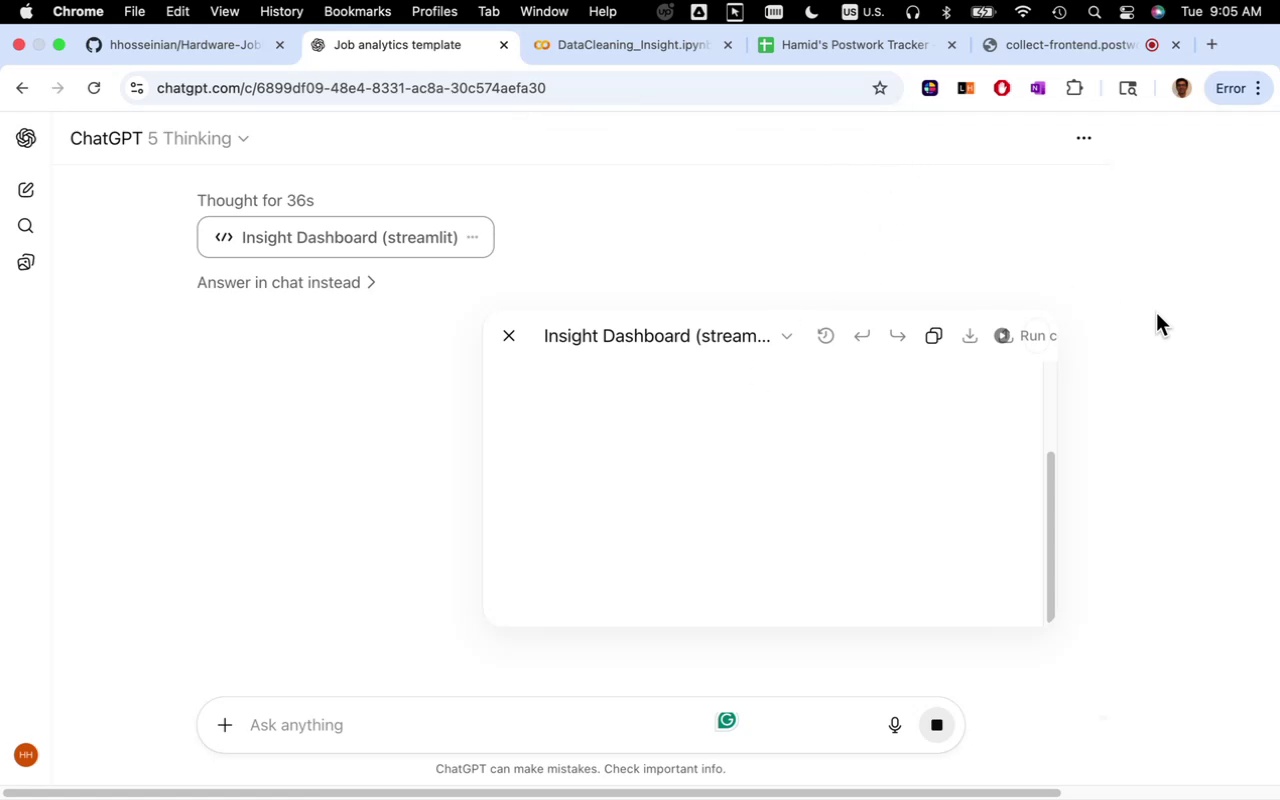 
scroll: coordinate [807, 426], scroll_direction: down, amount: 3.0
 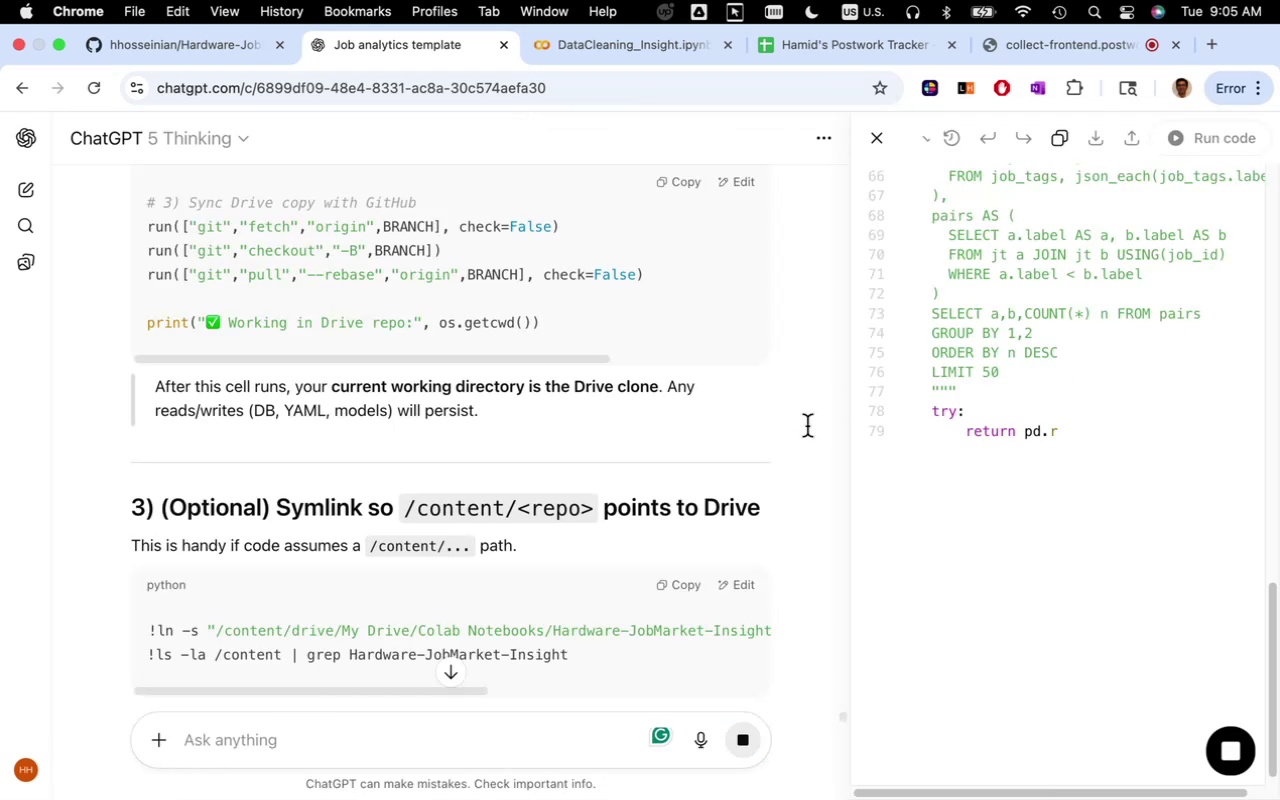 
scroll: coordinate [807, 426], scroll_direction: up, amount: 6.0
 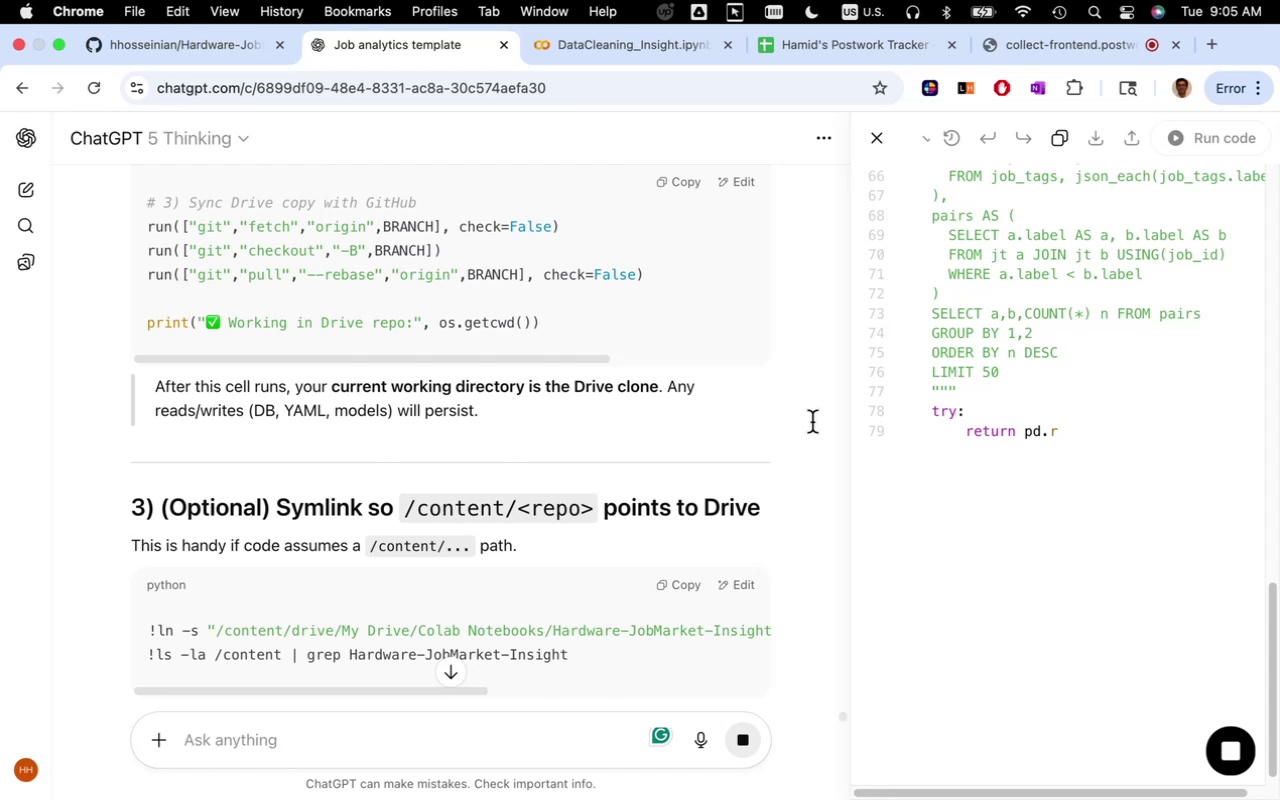 
left_click([812, 422])
 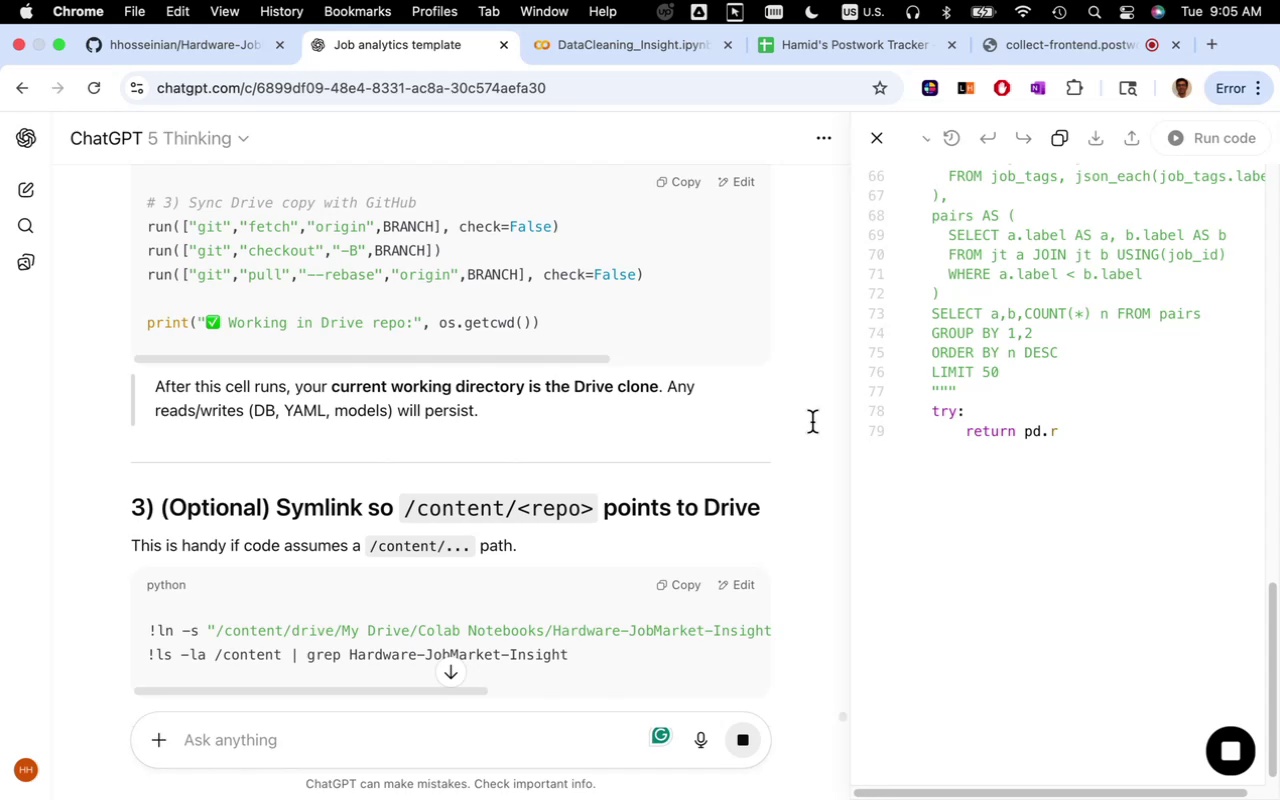 
scroll: coordinate [813, 428], scroll_direction: down, amount: 4.0
 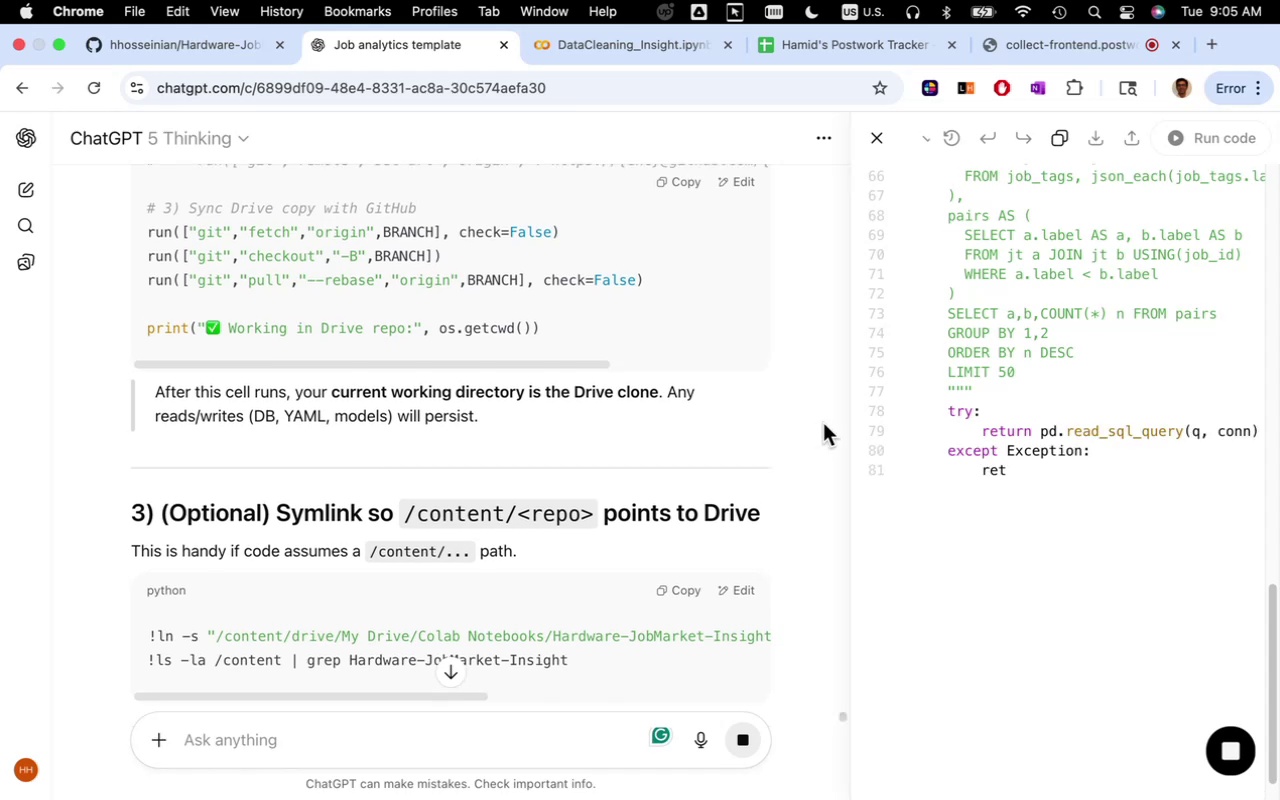 
wait(5.69)
 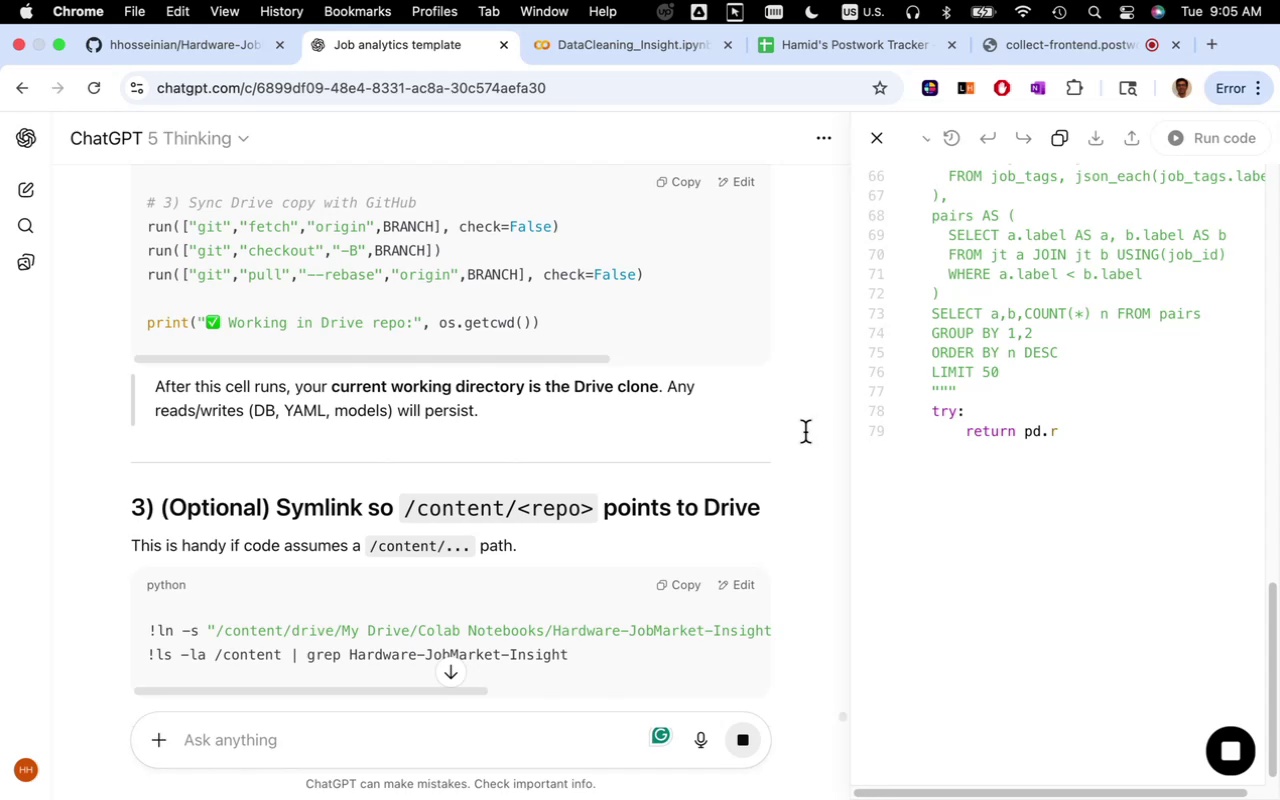 
scroll: coordinate [829, 431], scroll_direction: down, amount: 4.0
 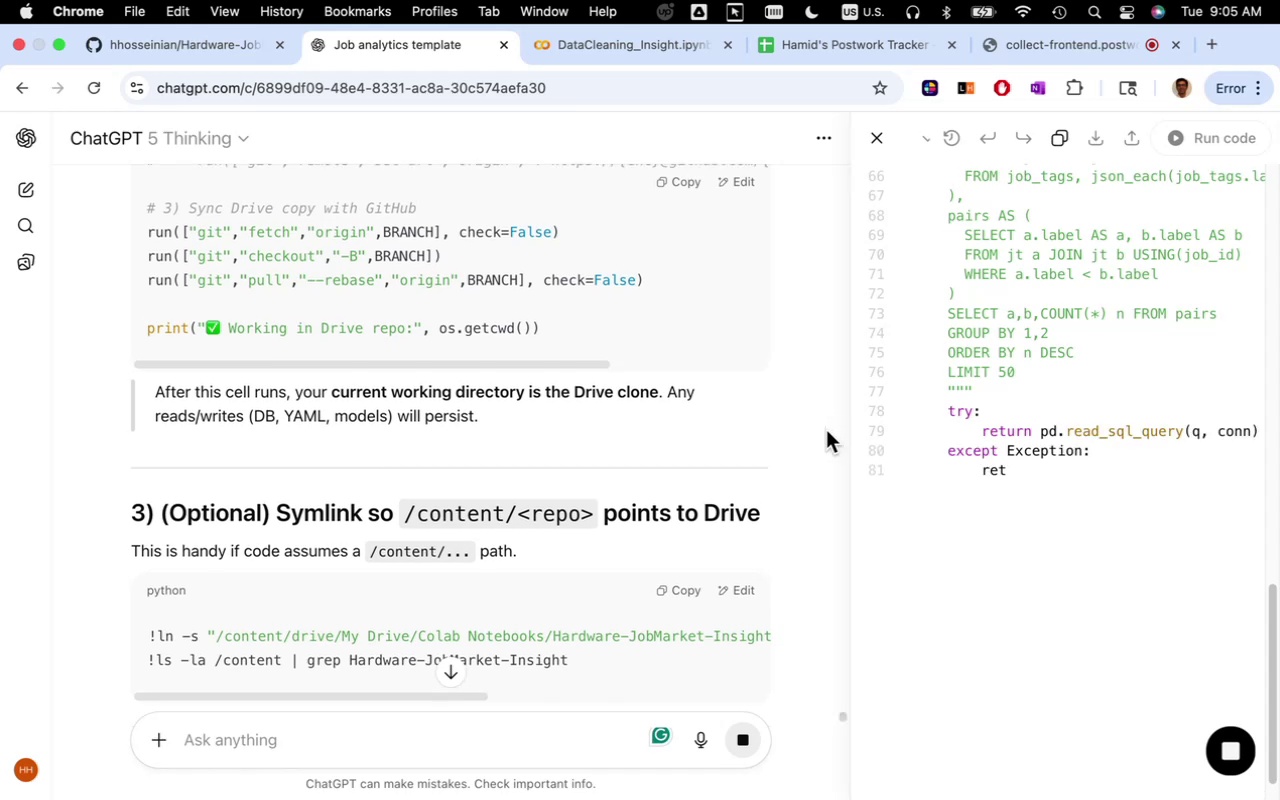 
scroll: coordinate [824, 429], scroll_direction: up, amount: 12.0
 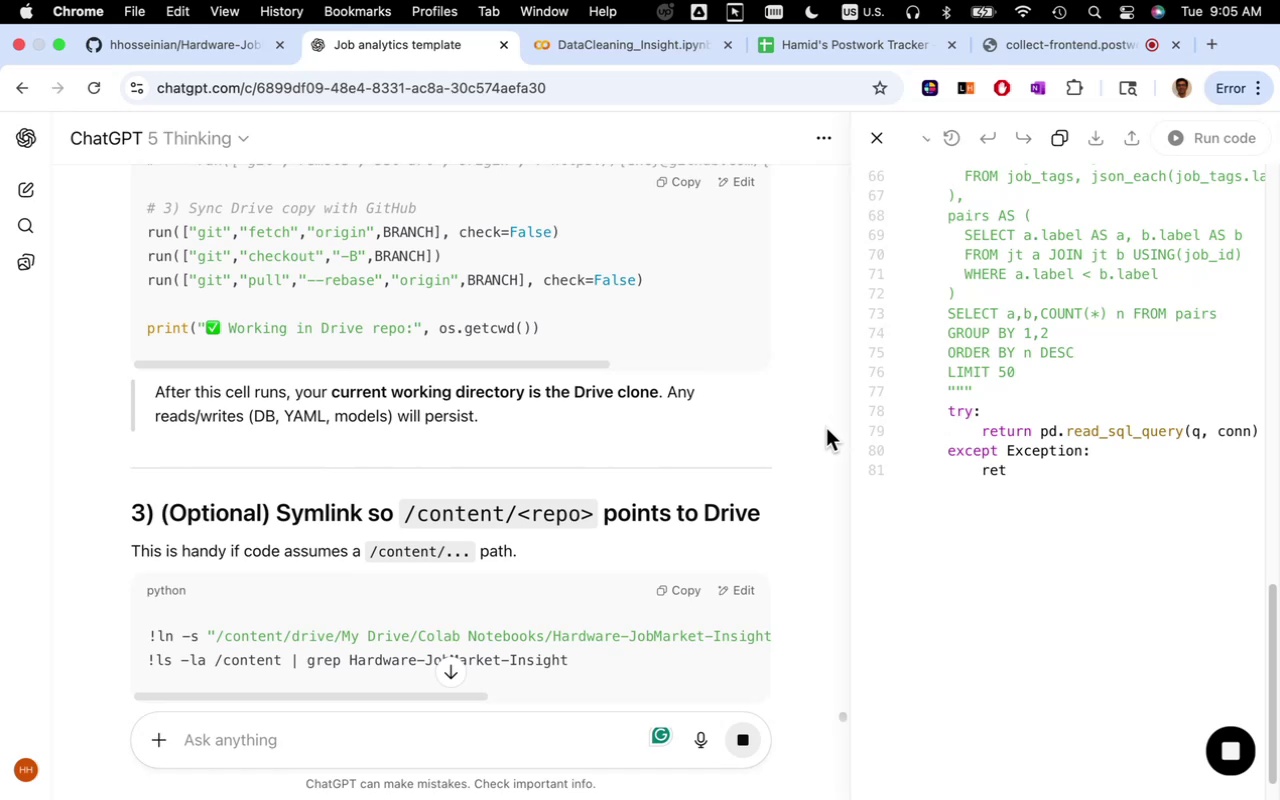 
scroll: coordinate [827, 442], scroll_direction: down, amount: 4.0
 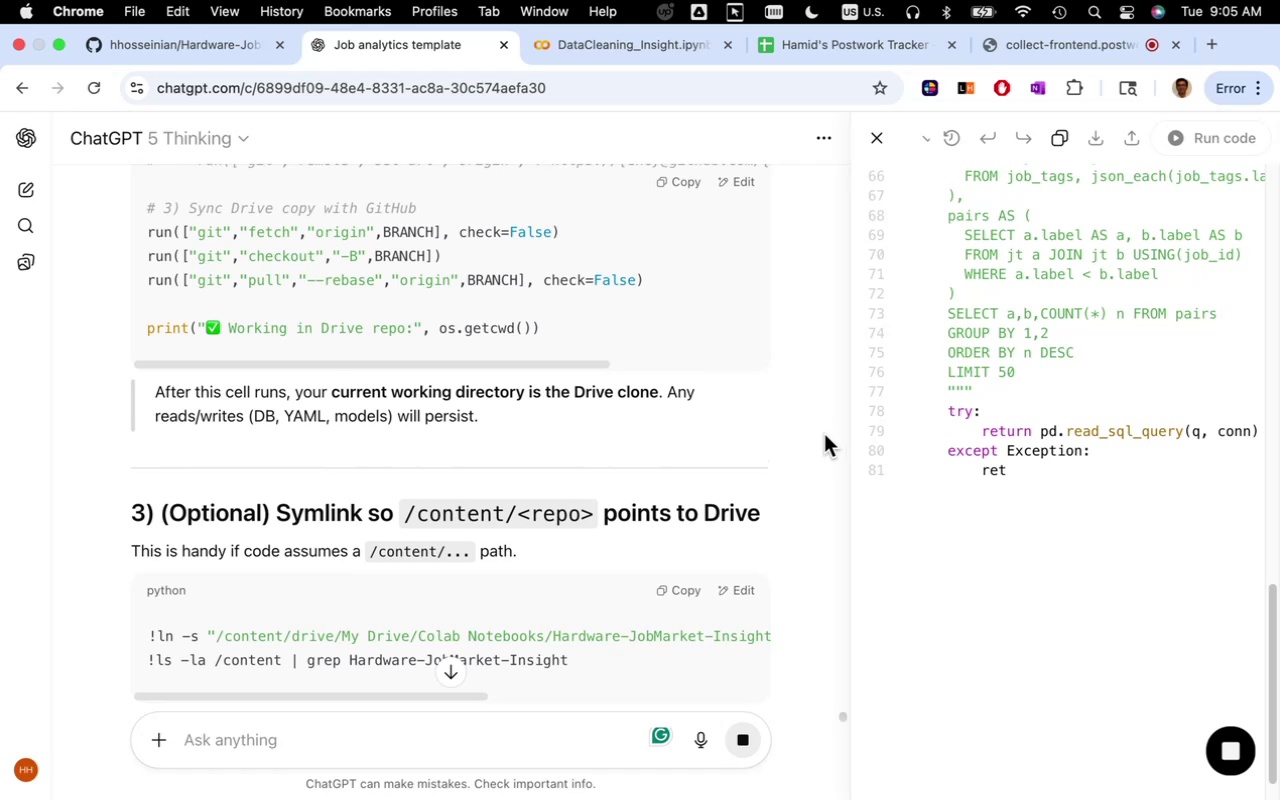 
left_click([824, 434])
 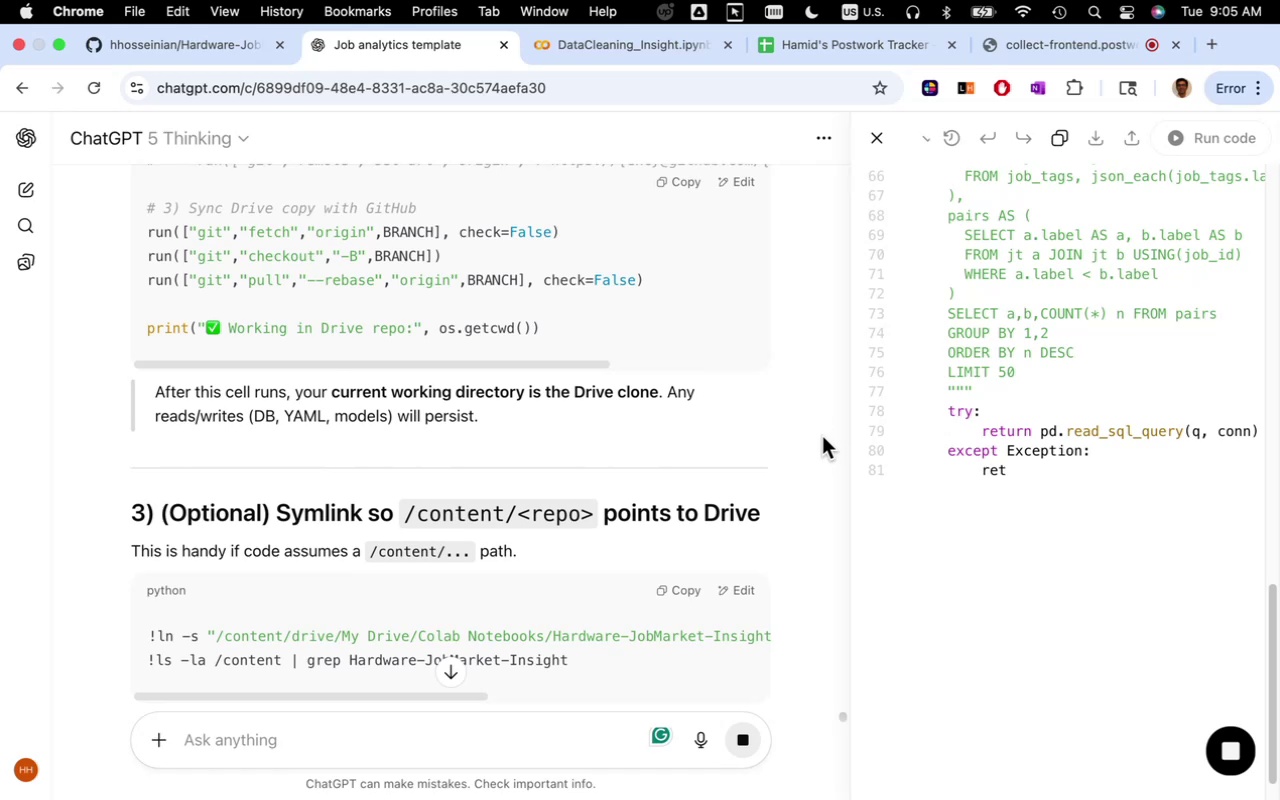 
scroll: coordinate [819, 440], scroll_direction: up, amount: 7.0
 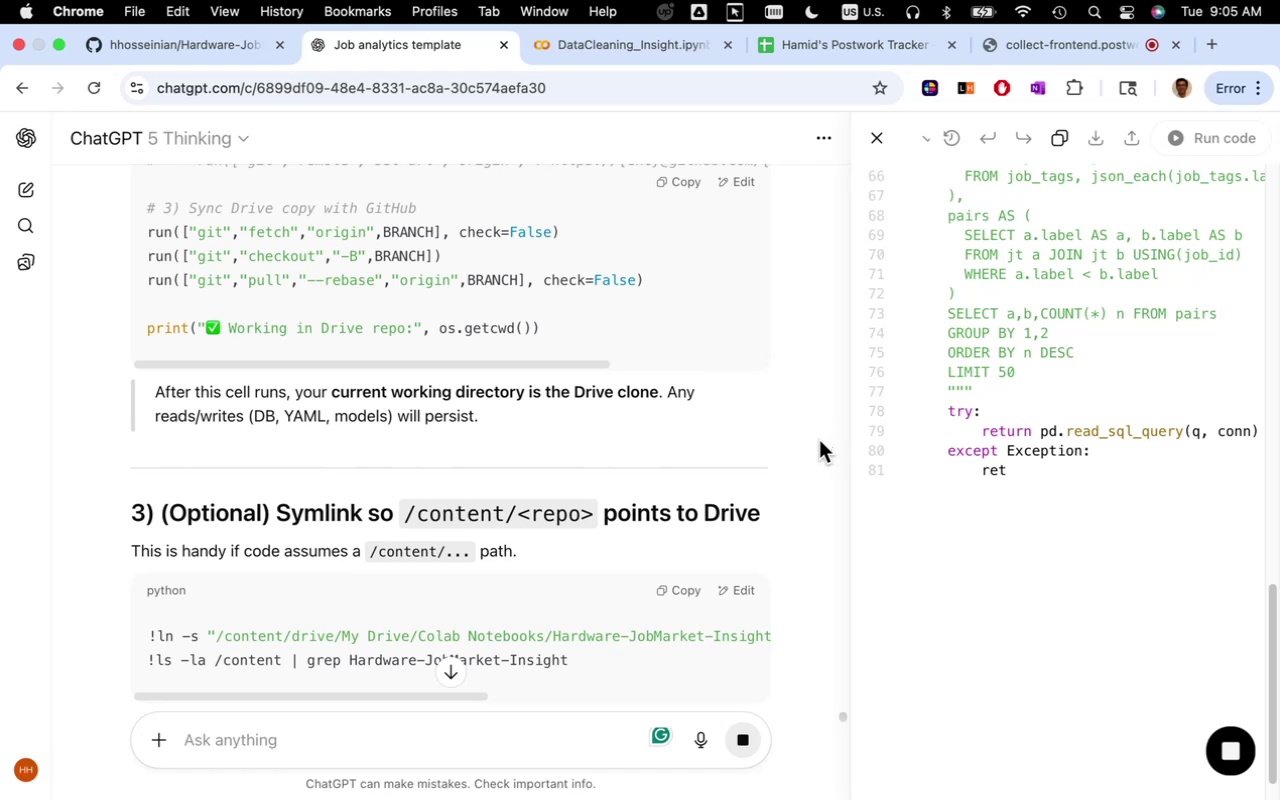 
scroll: coordinate [817, 446], scroll_direction: down, amount: 39.0
 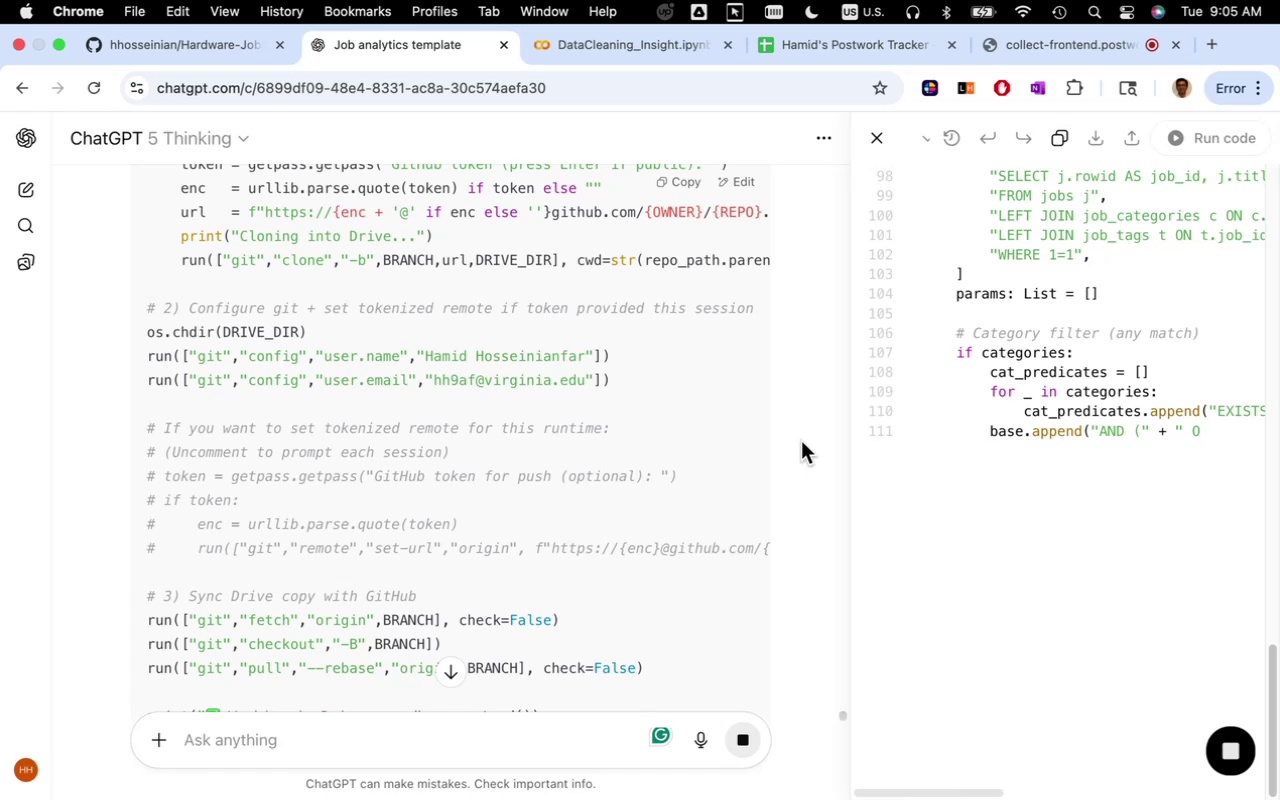 
wait(6.91)
 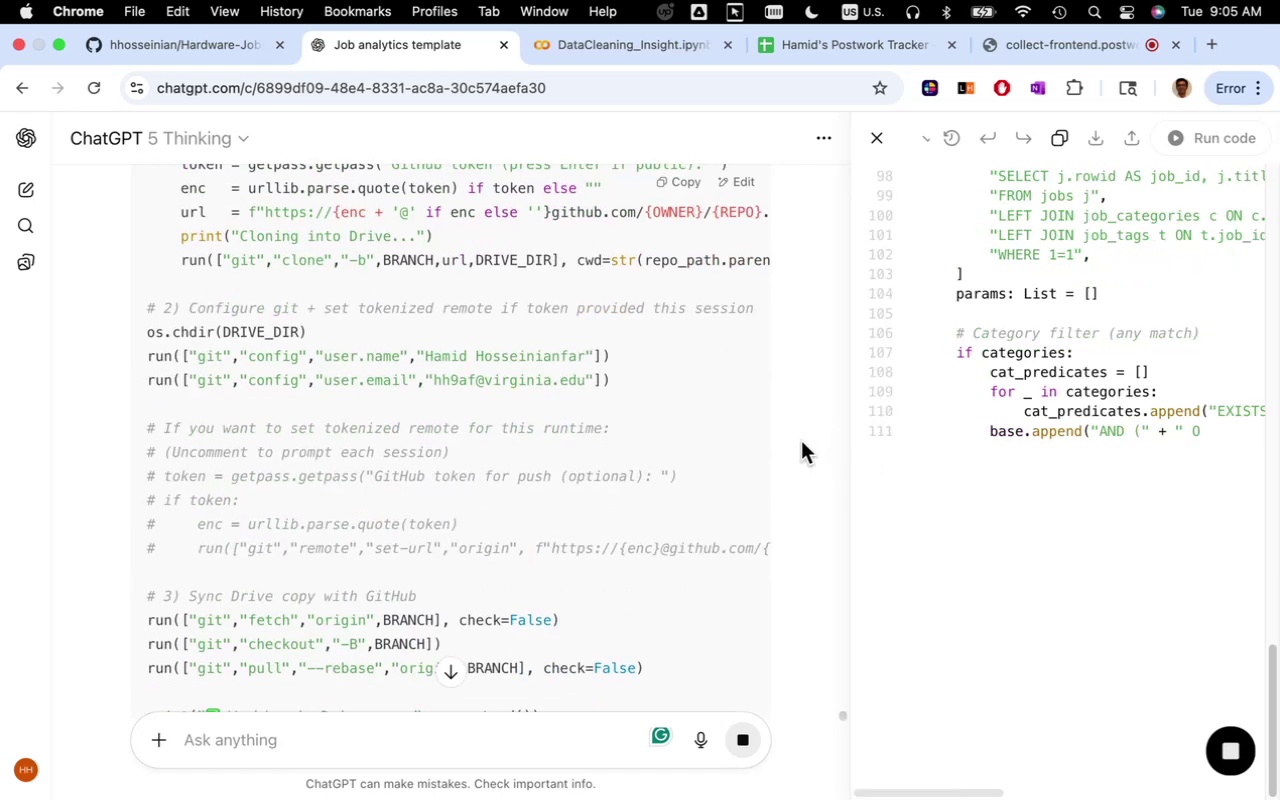 
scroll: coordinate [798, 452], scroll_direction: down, amount: 18.0
 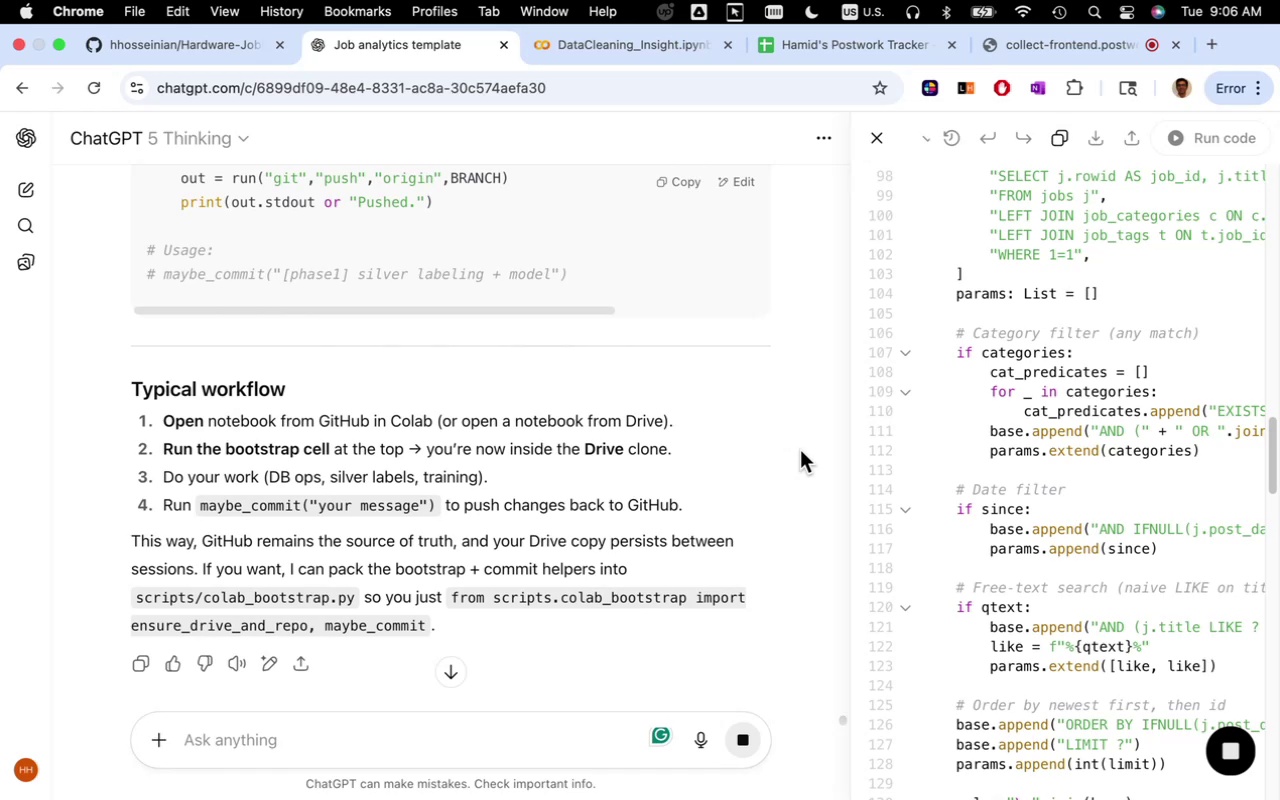 
wait(5.52)
 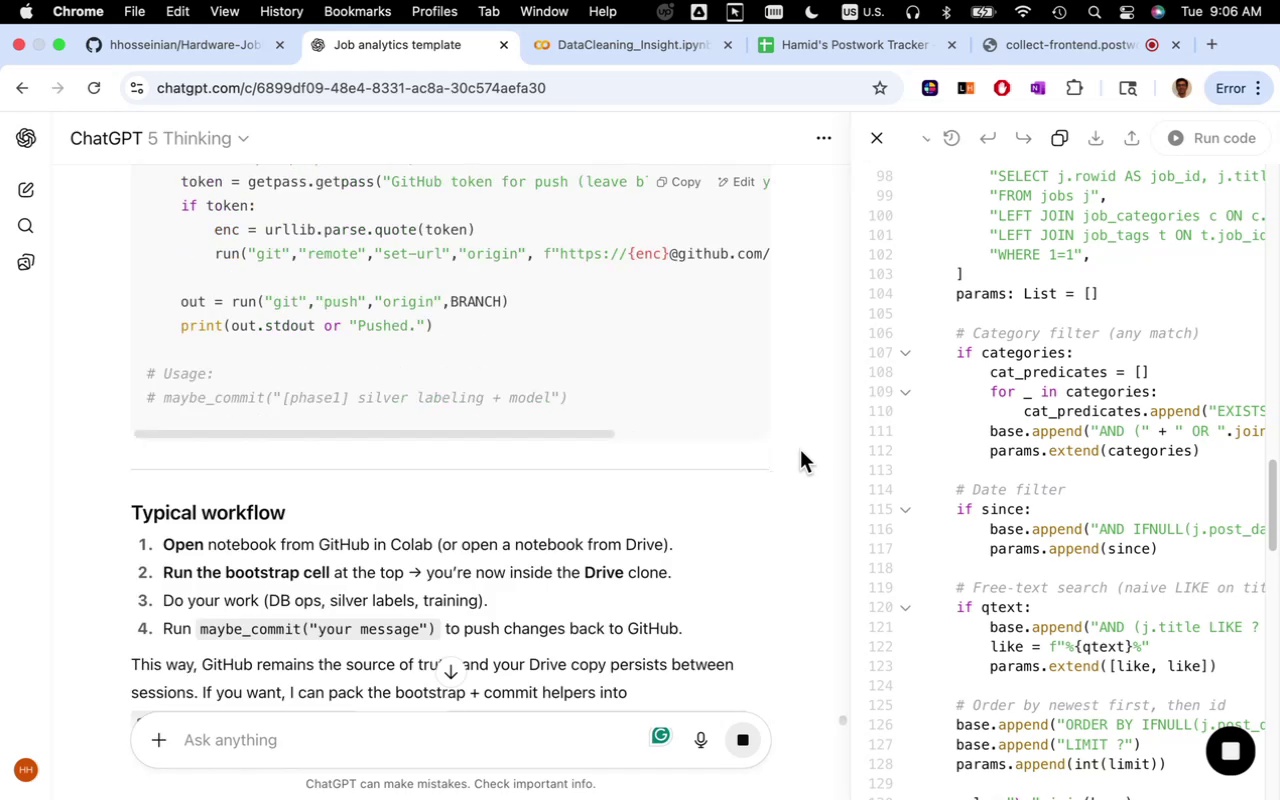 
scroll: coordinate [802, 442], scroll_direction: down, amount: 134.0
 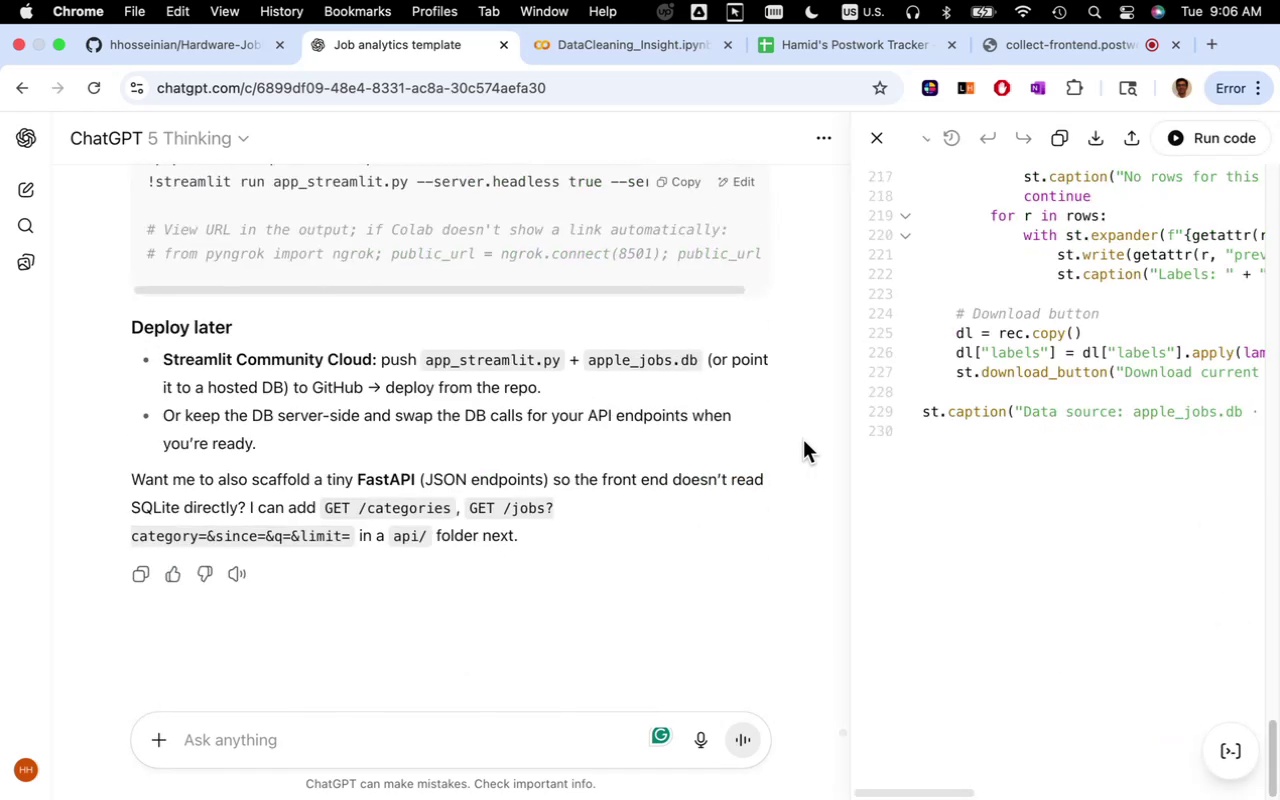 
scroll: coordinate [803, 439], scroll_direction: up, amount: 15.0
 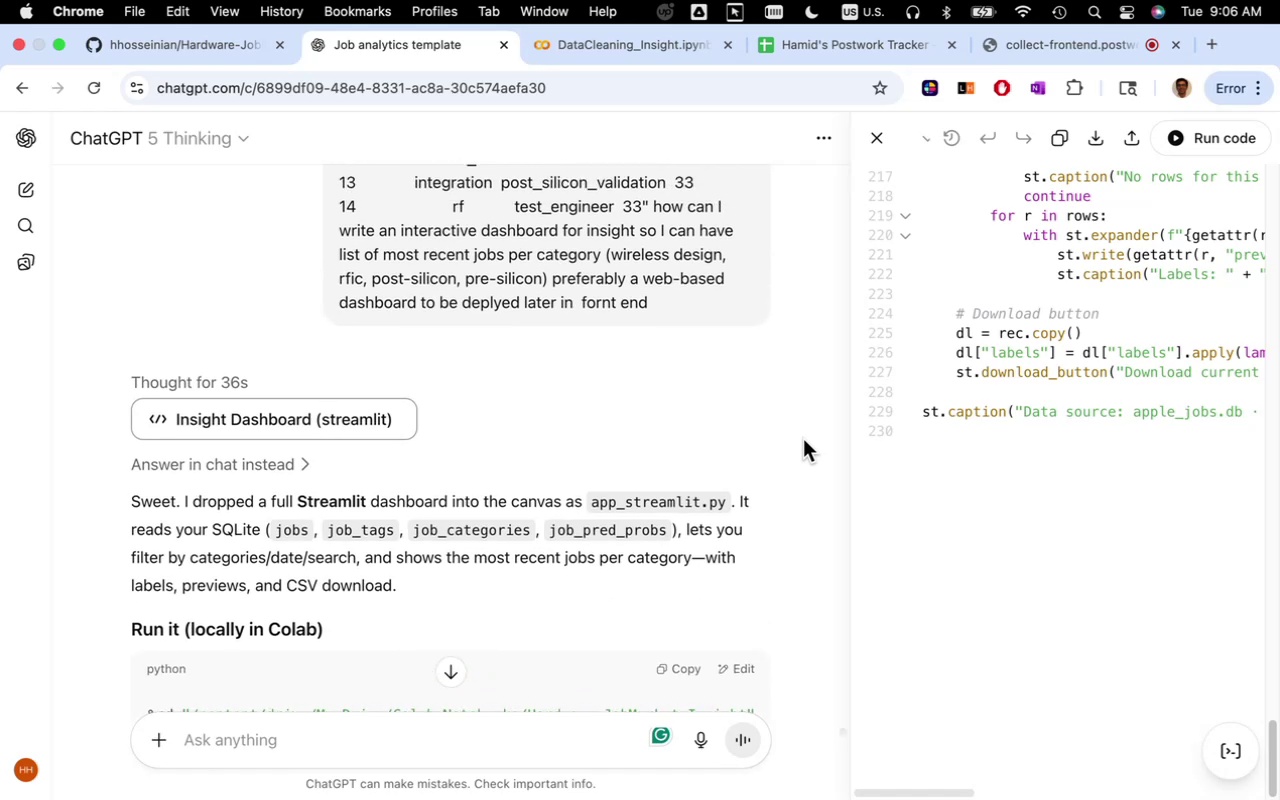 
scroll: coordinate [803, 440], scroll_direction: down, amount: 6.0
 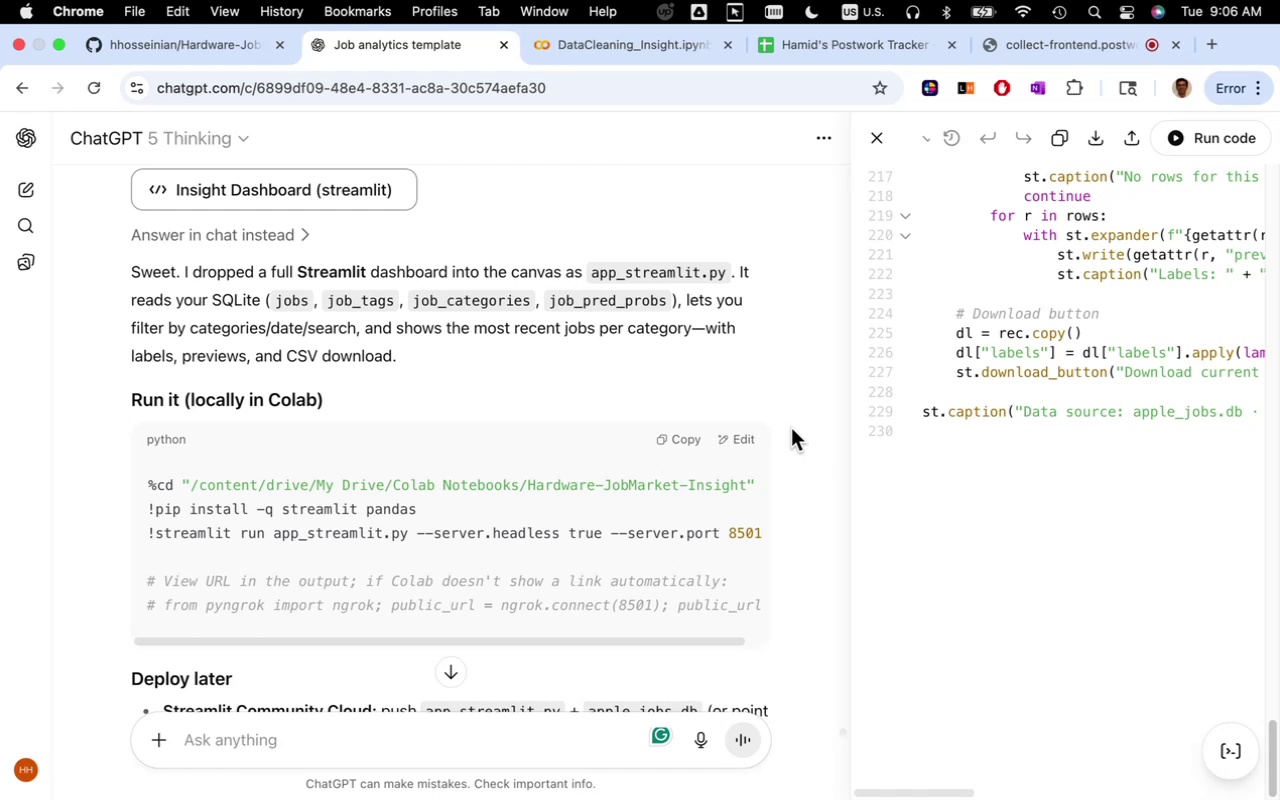 
wait(22.48)
 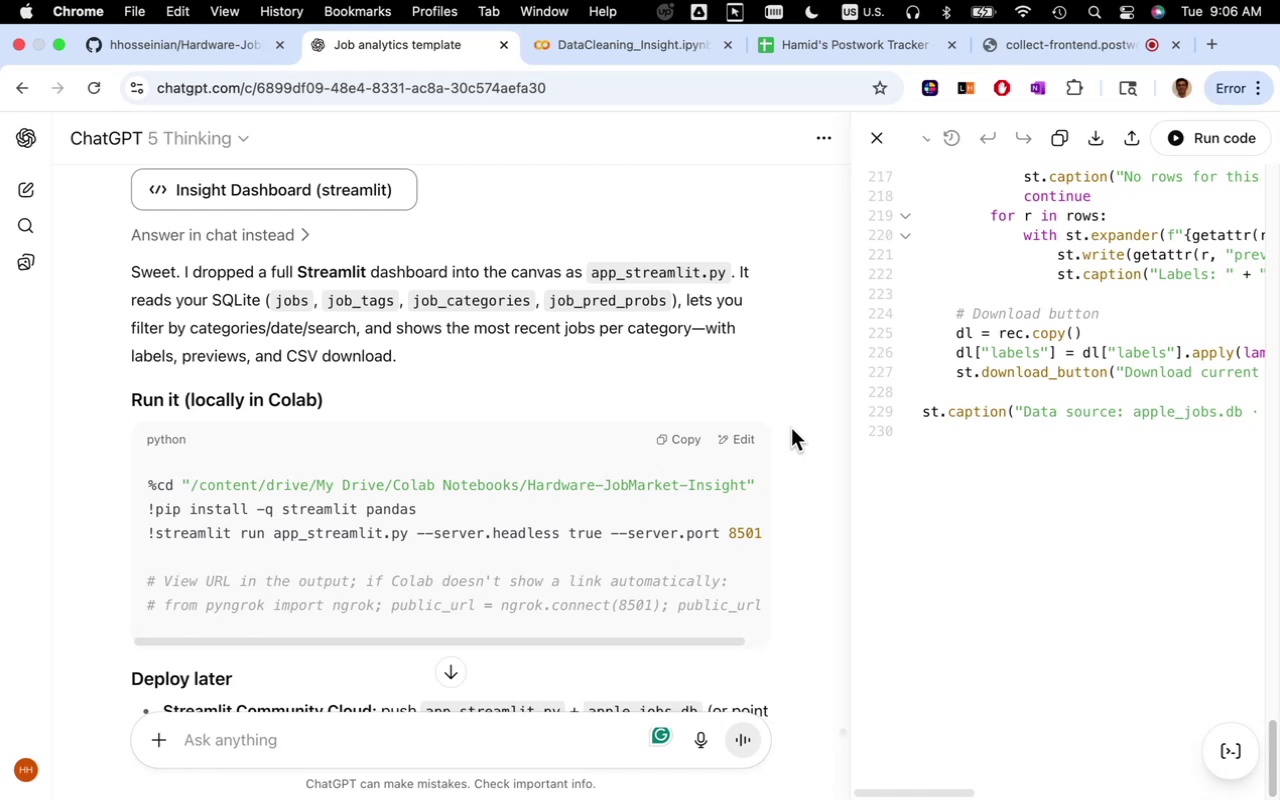 
scroll: coordinate [549, 413], scroll_direction: down, amount: 2.0
 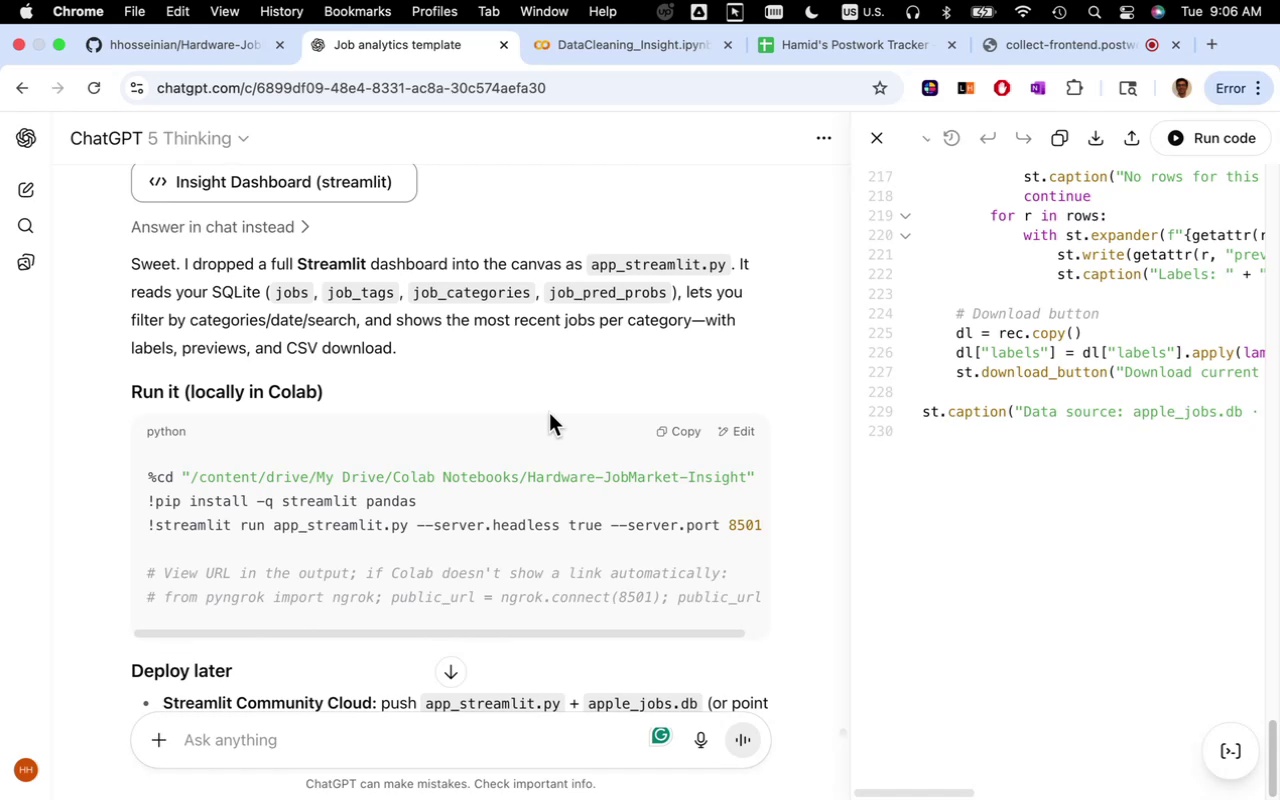 
wait(12.09)
 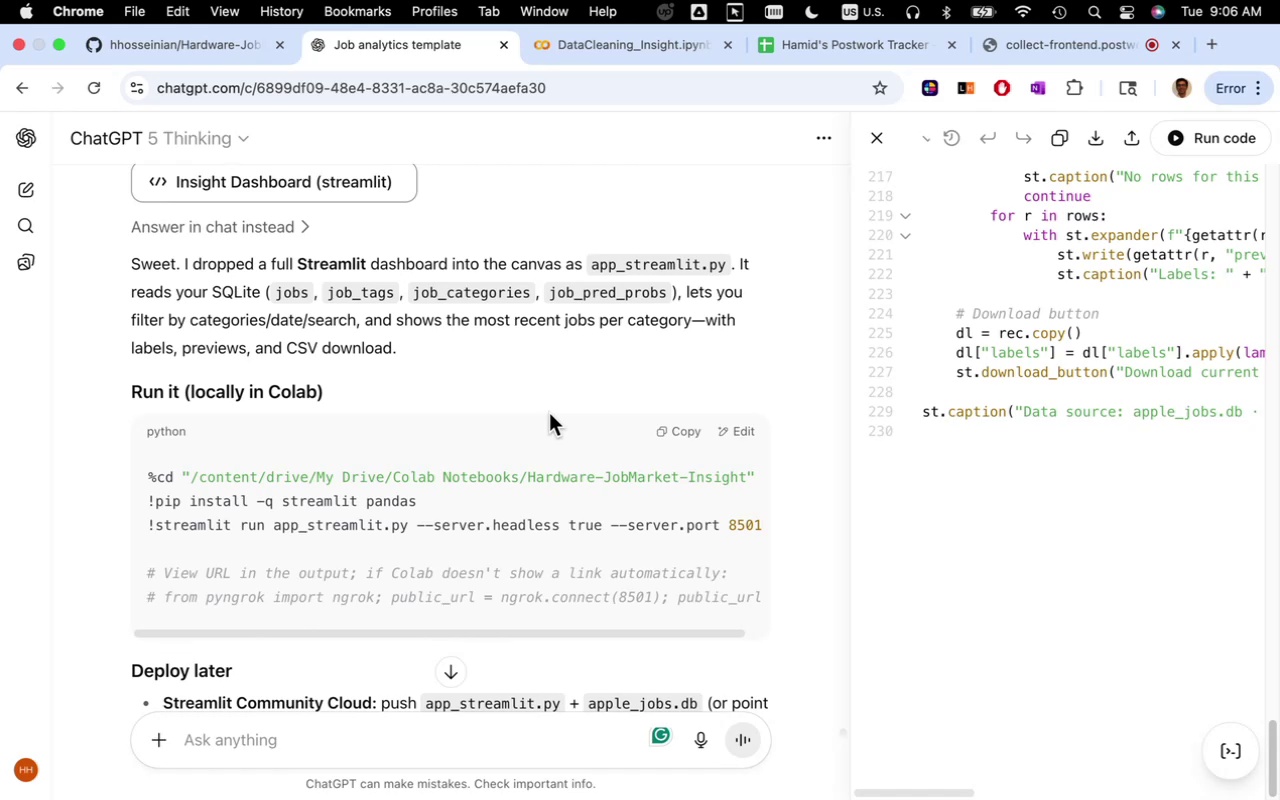 
scroll: coordinate [539, 451], scroll_direction: down, amount: 18.0
 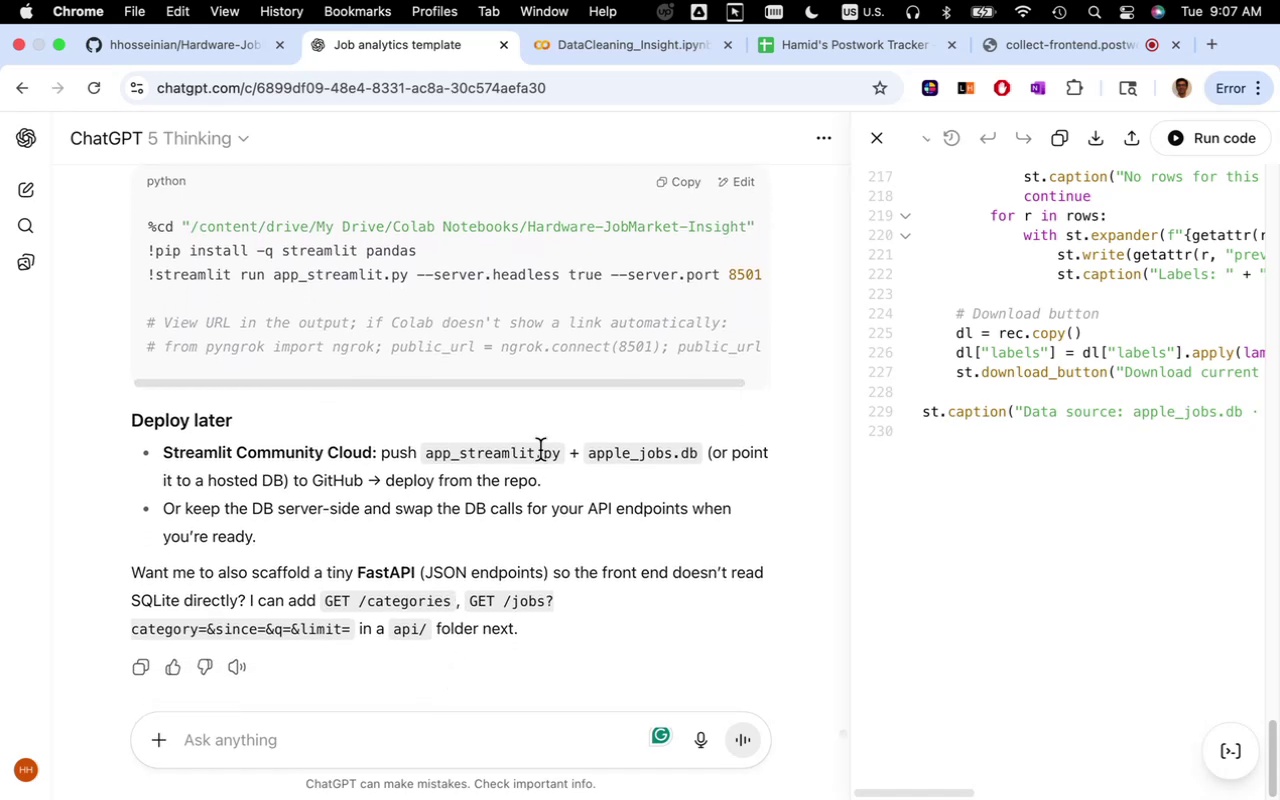 
wait(6.08)
 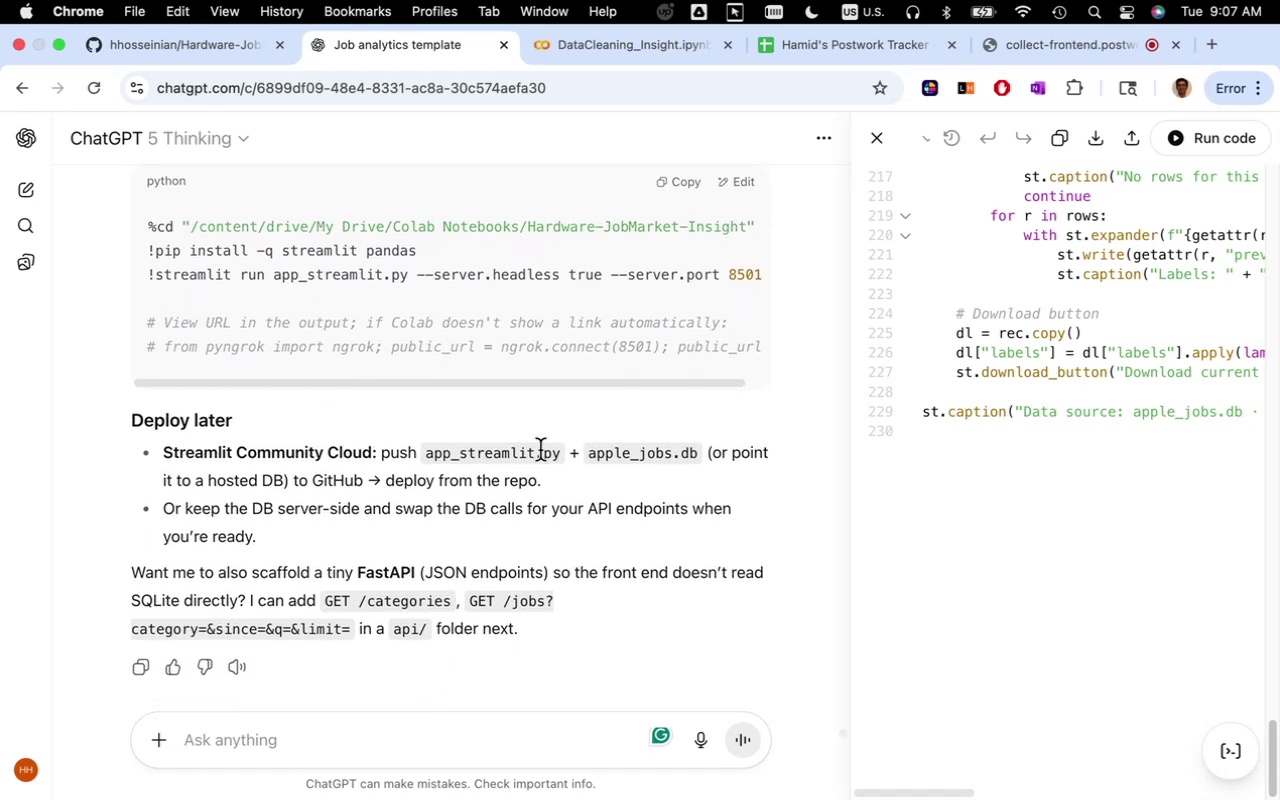 
scroll: coordinate [539, 452], scroll_direction: down, amount: 3.0
 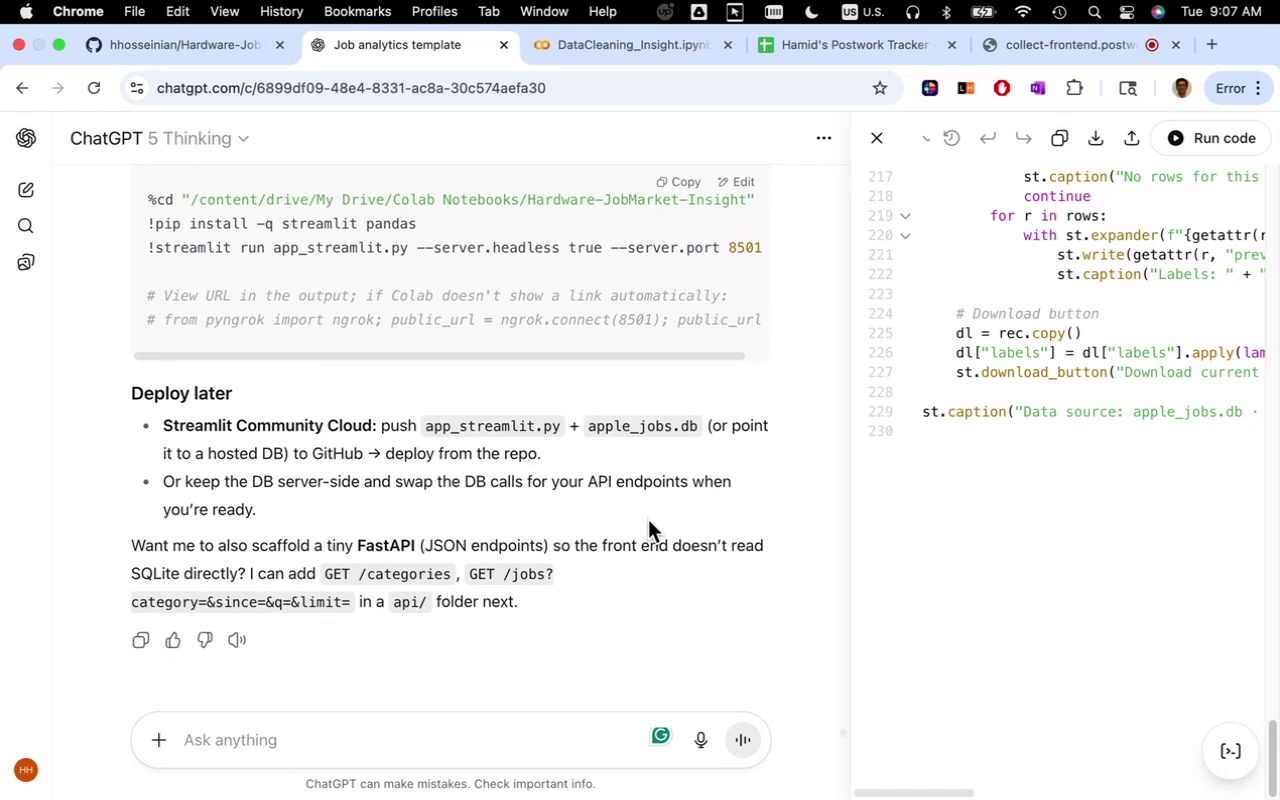 
wait(6.17)
 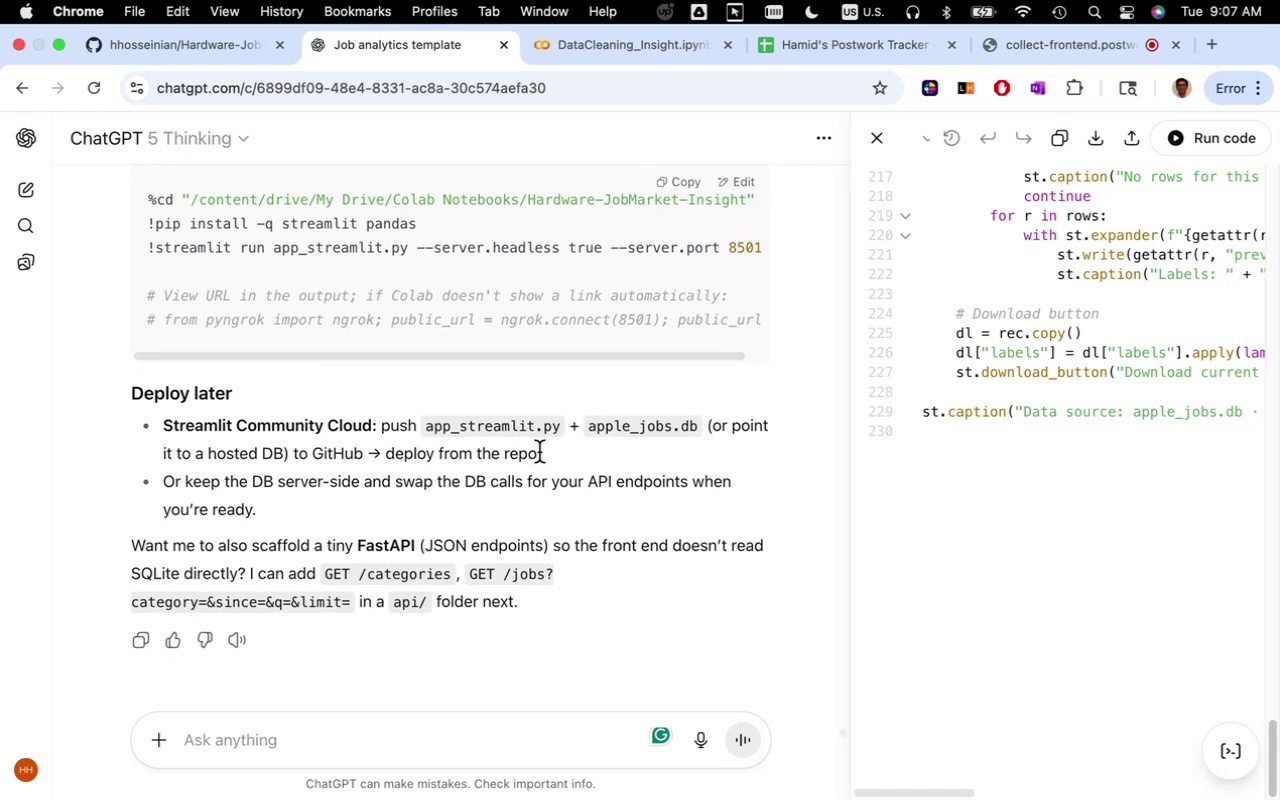 
scroll: coordinate [649, 520], scroll_direction: down, amount: 7.0
 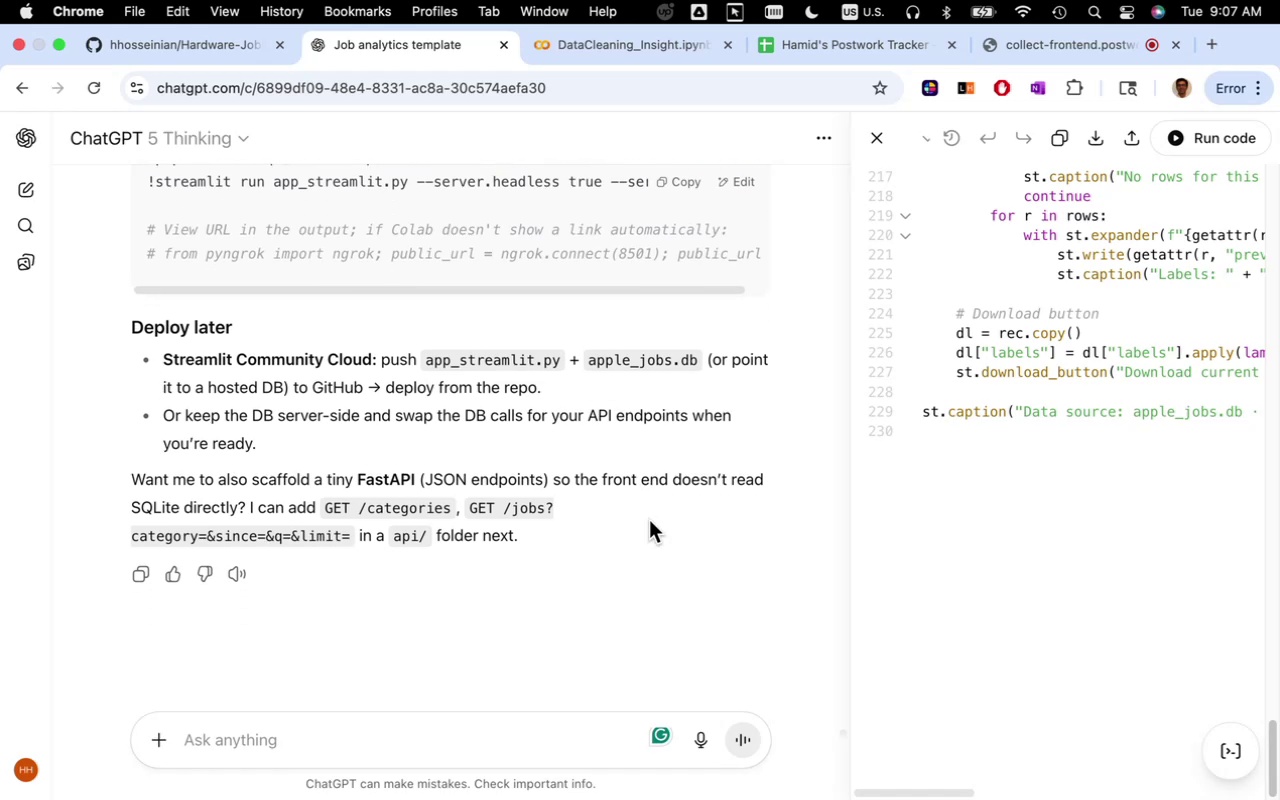 
scroll: coordinate [972, 524], scroll_direction: up, amount: 120.0
 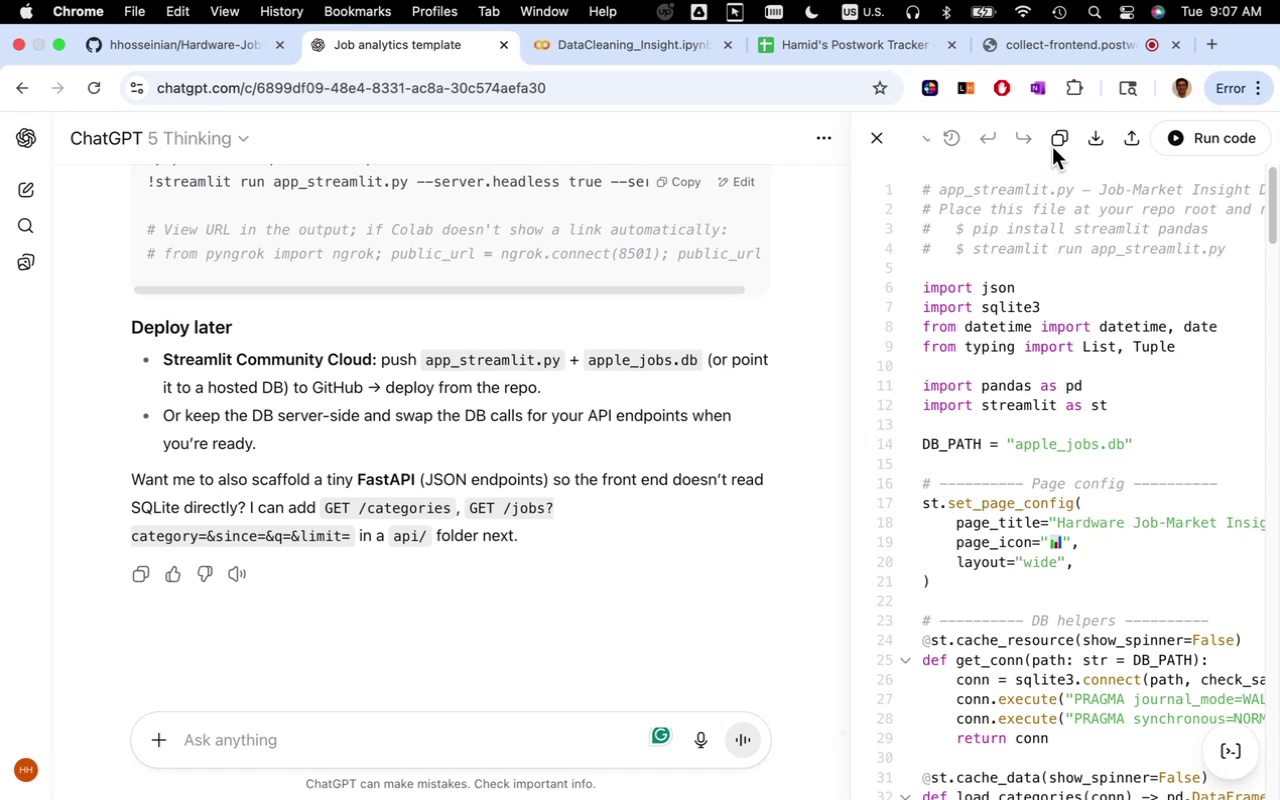 
wait(5.97)
 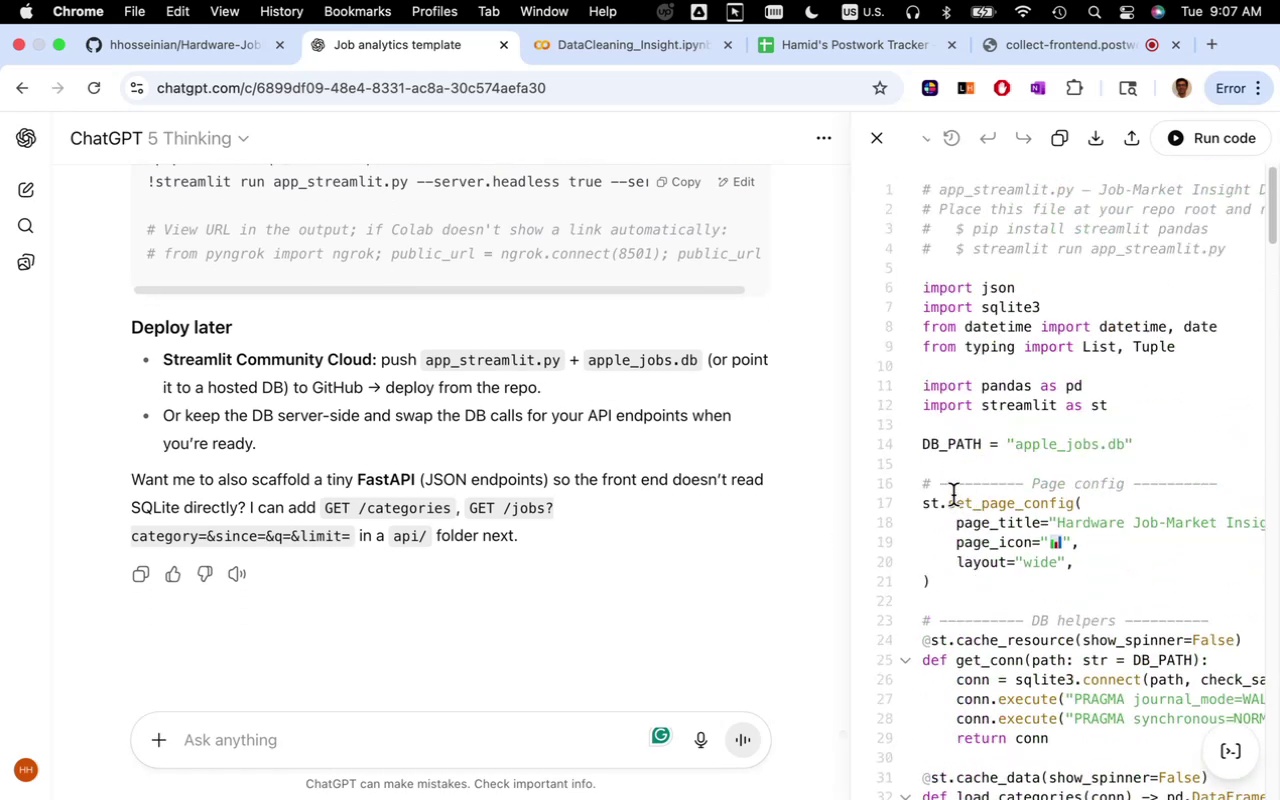 
left_click([1056, 144])
 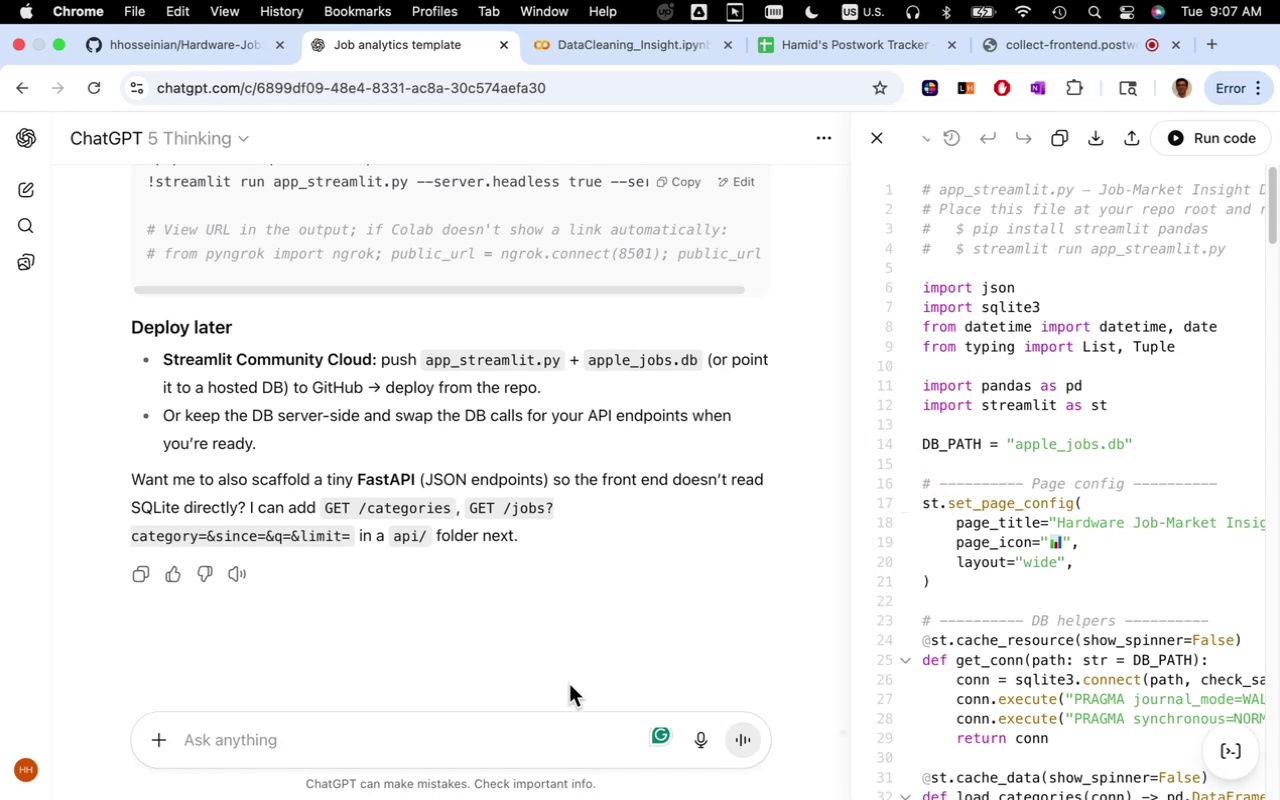 
left_click([543, 737])
 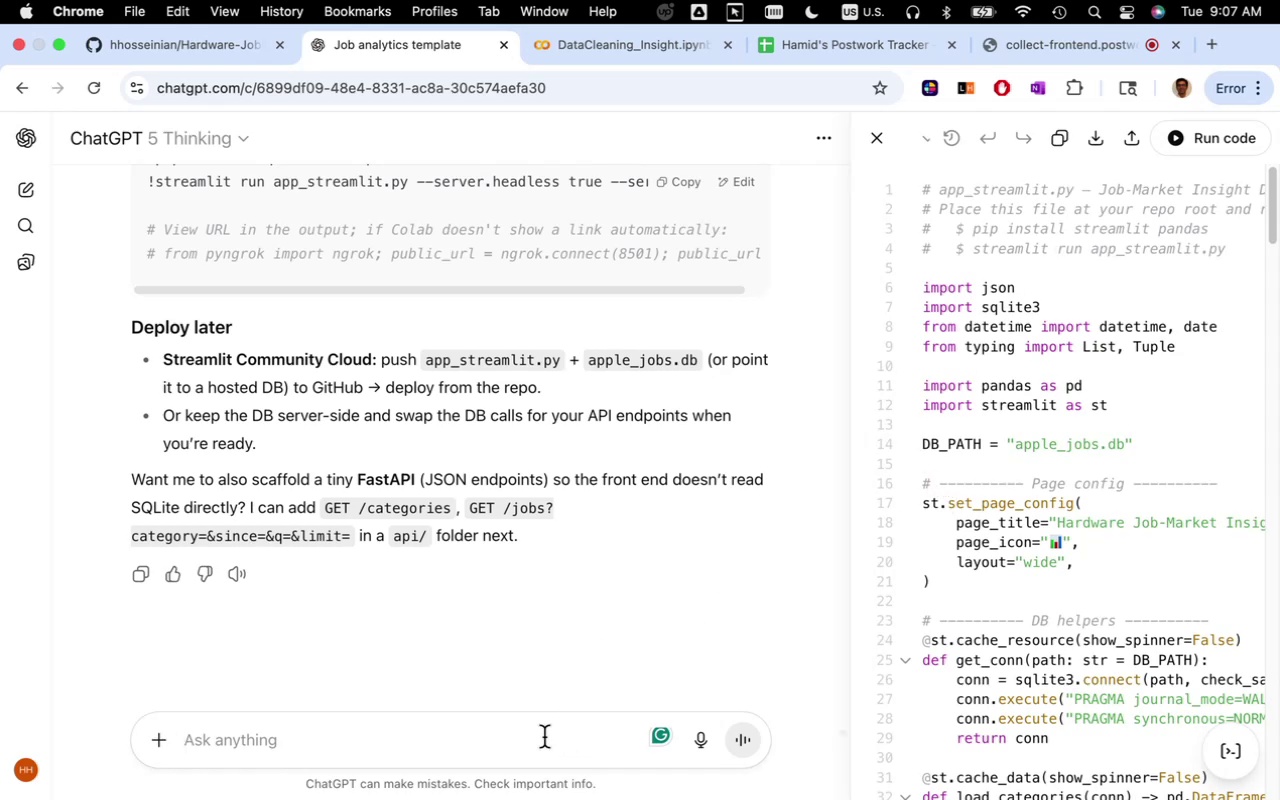 
type(does colab have built-in solution)
 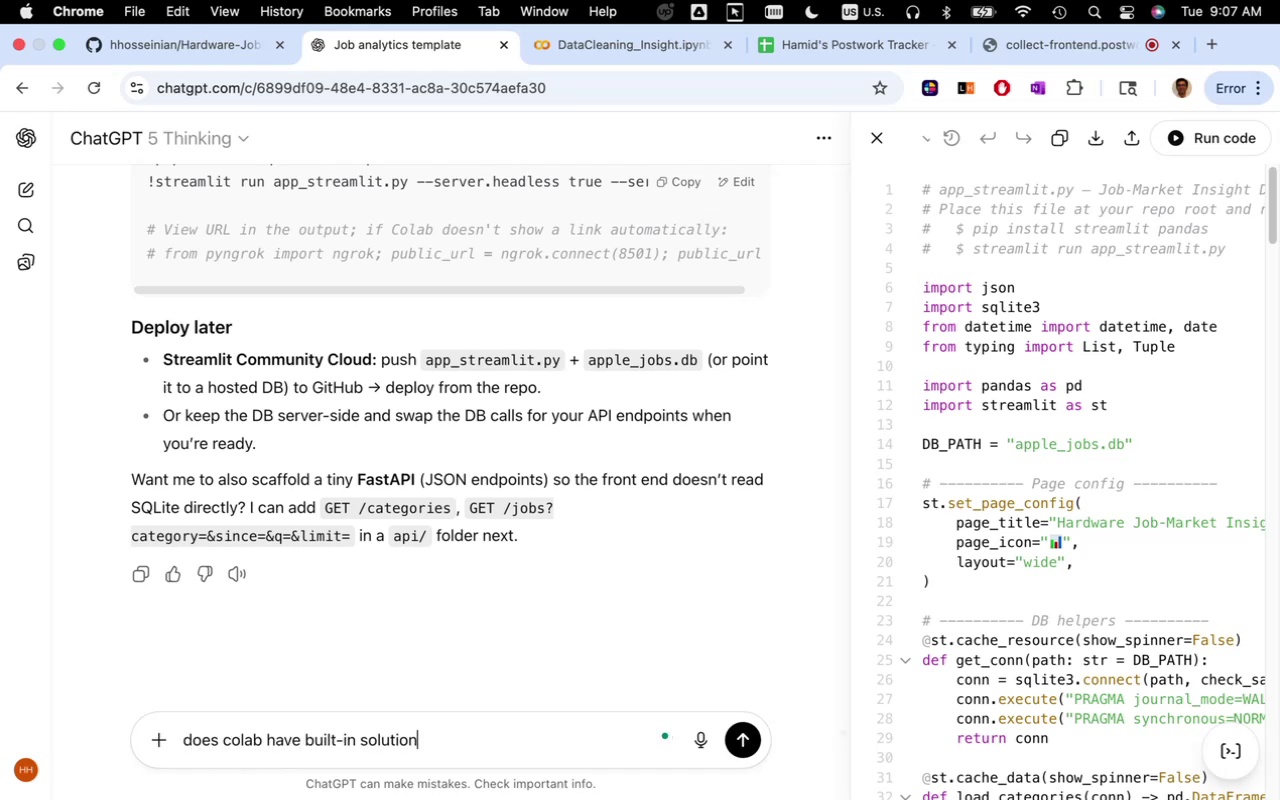 
key(Enter)
 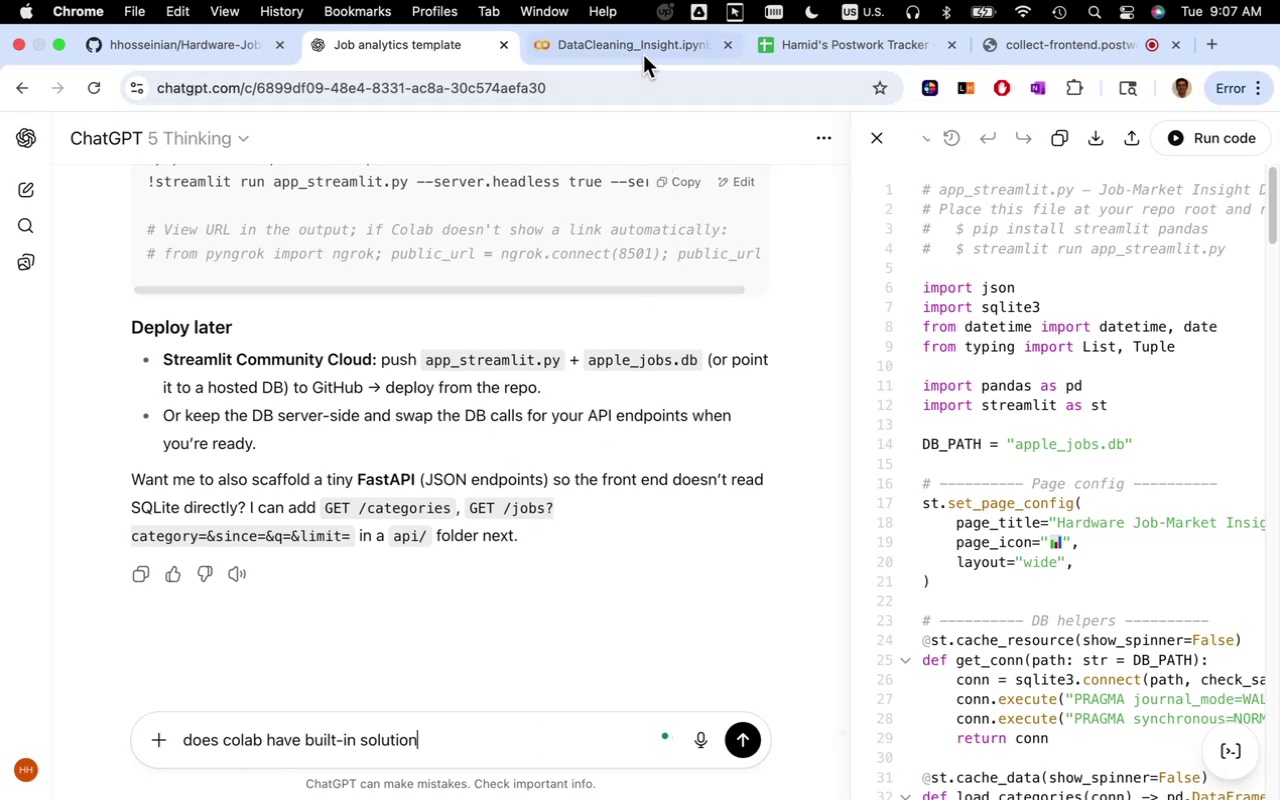 
left_click([643, 55])
 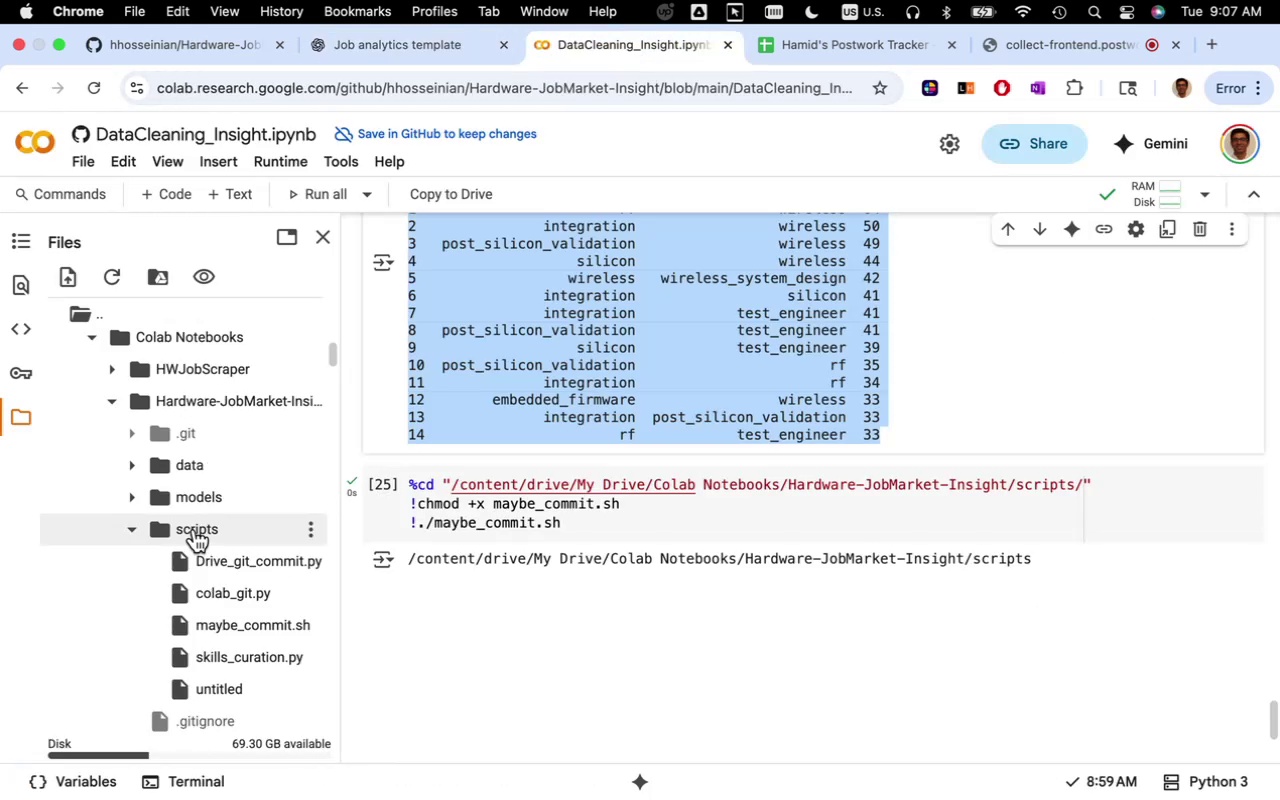 
right_click([194, 529])
 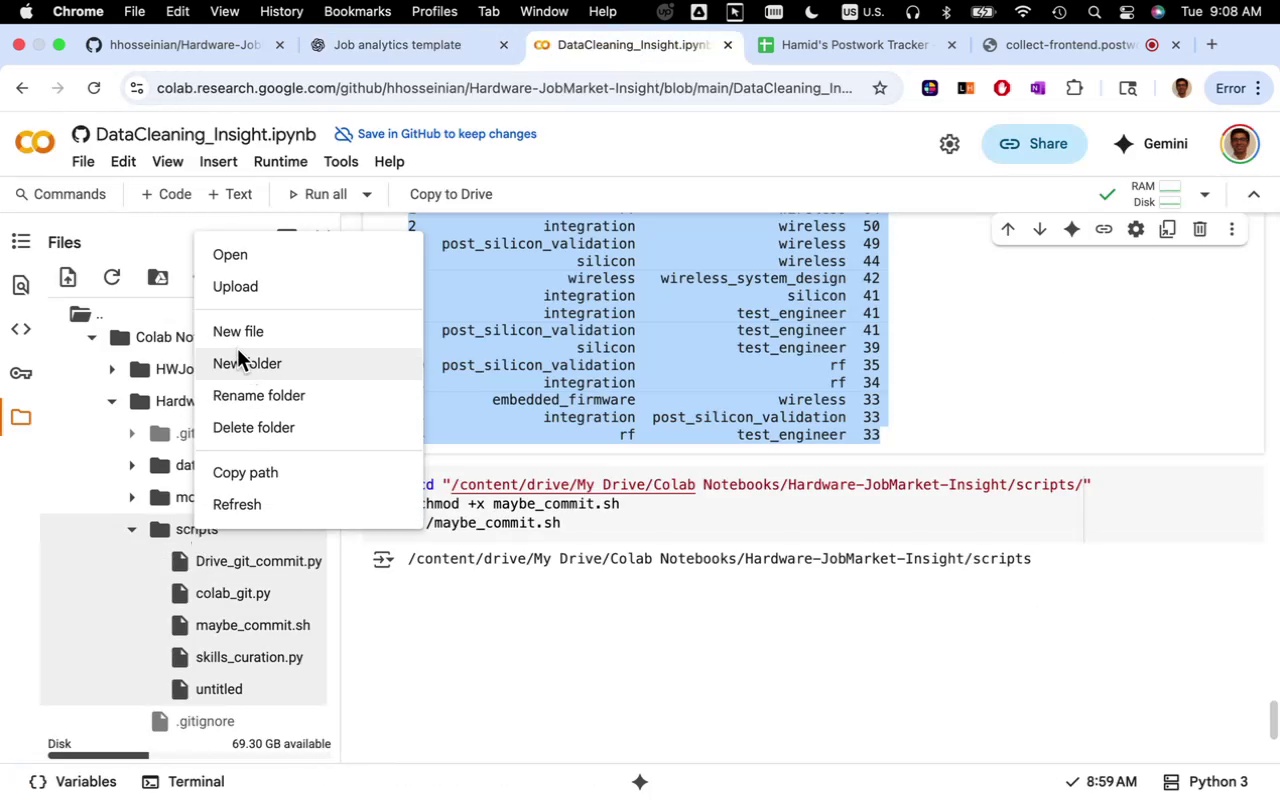 
left_click([244, 335])
 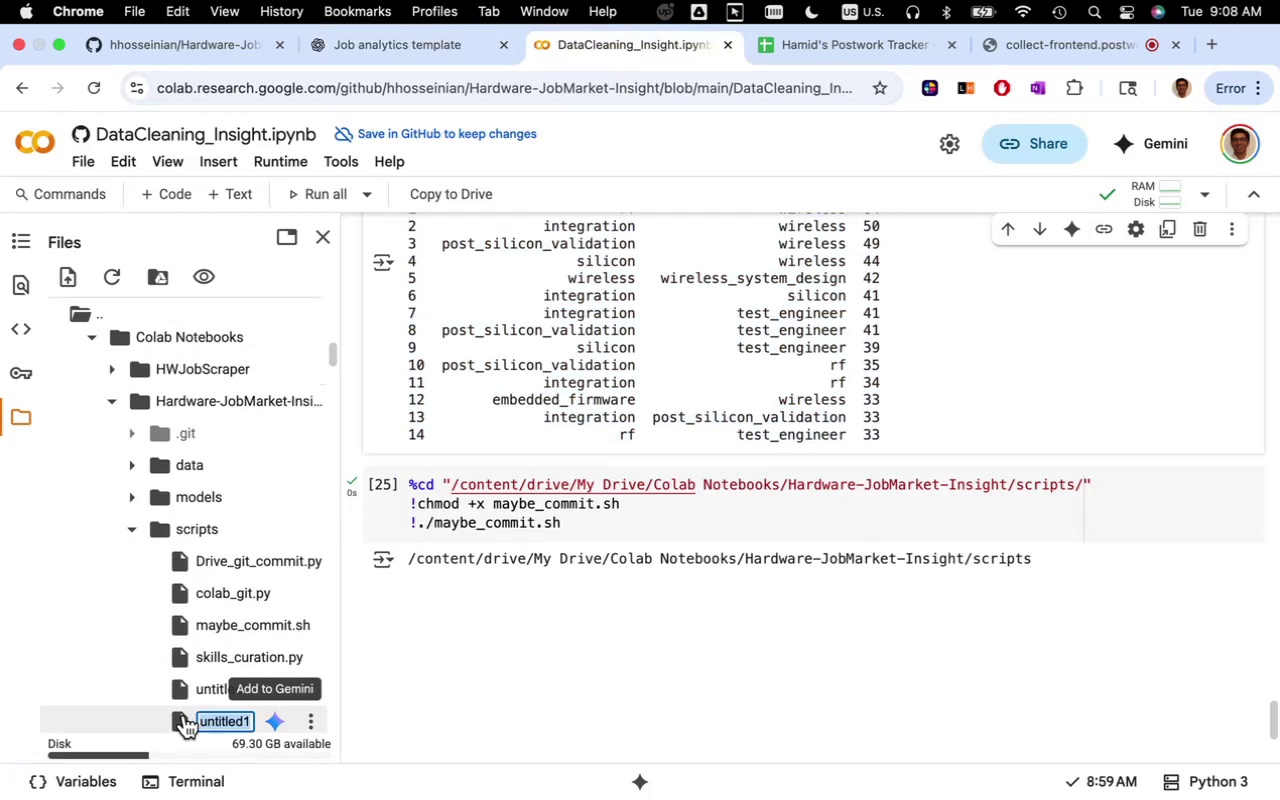 
double_click([185, 717])
 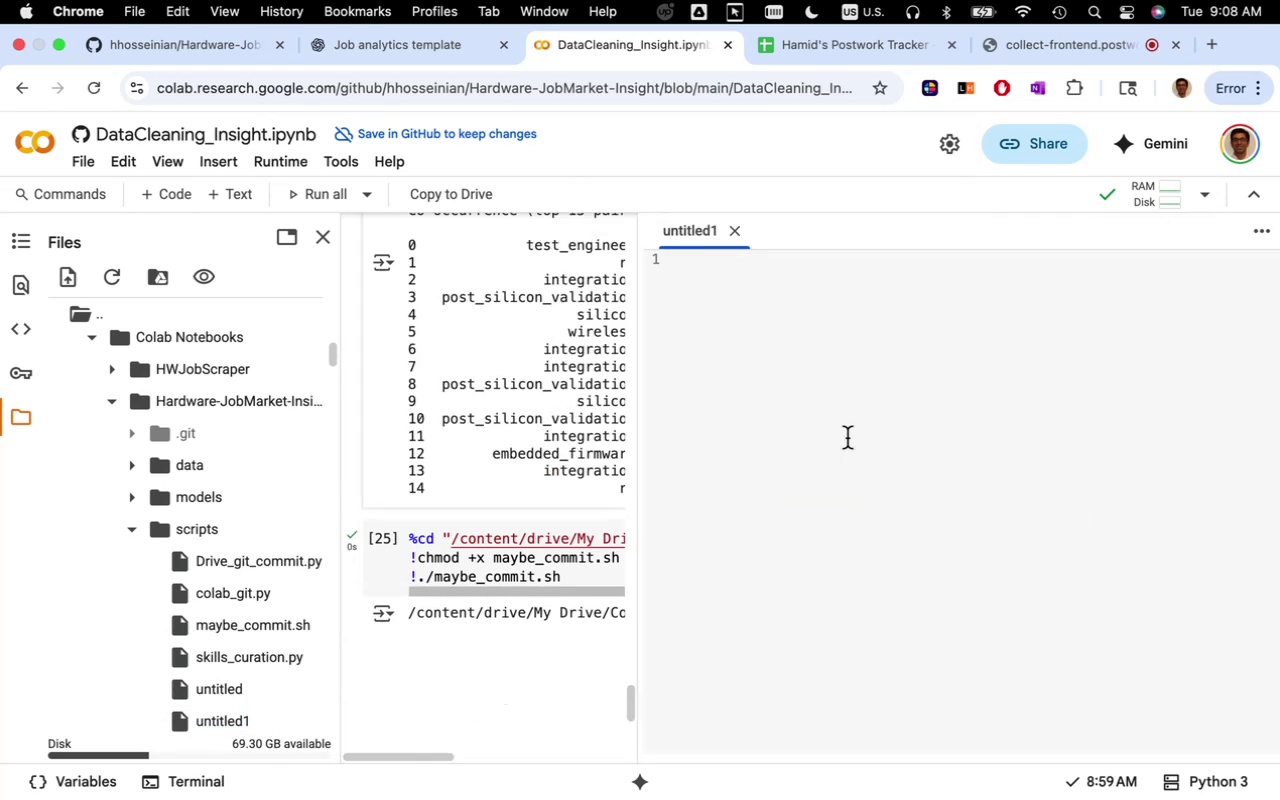 
key(Meta+V)
 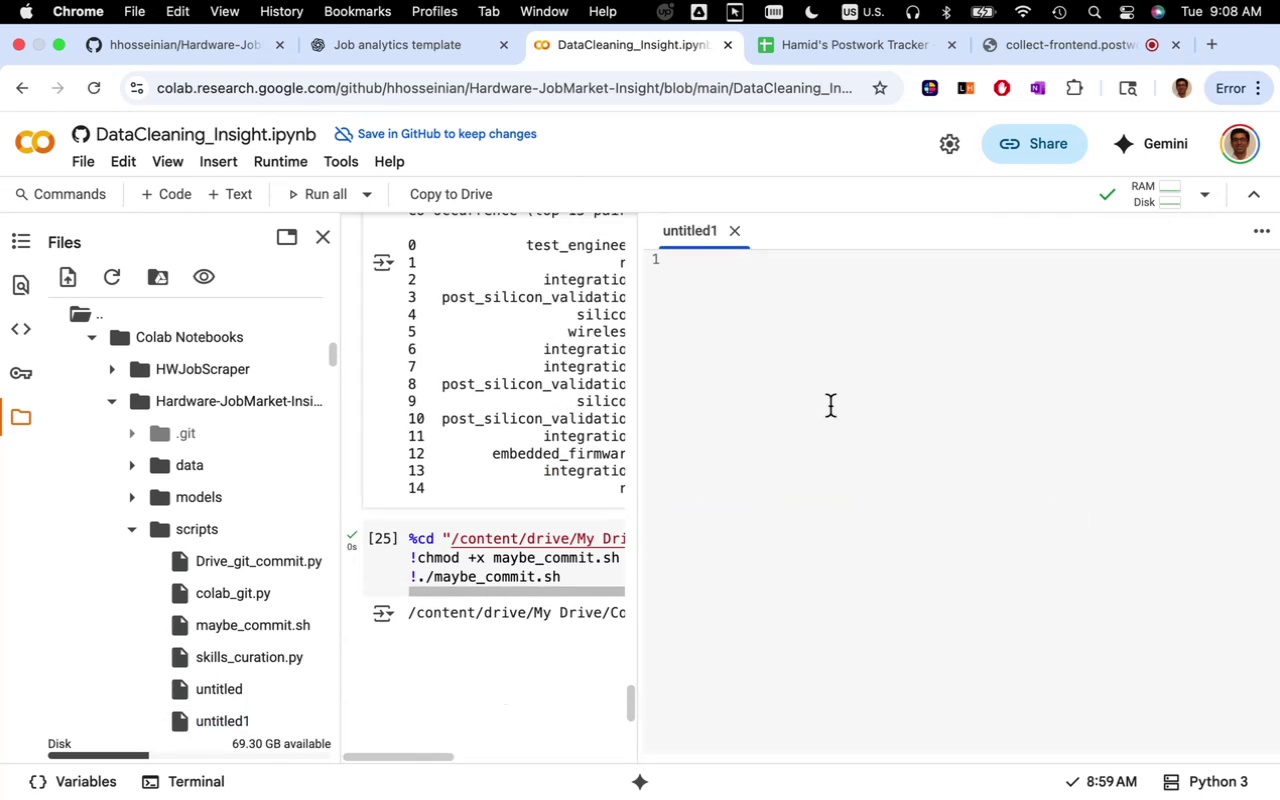 
key(Meta+CommandLeft)
 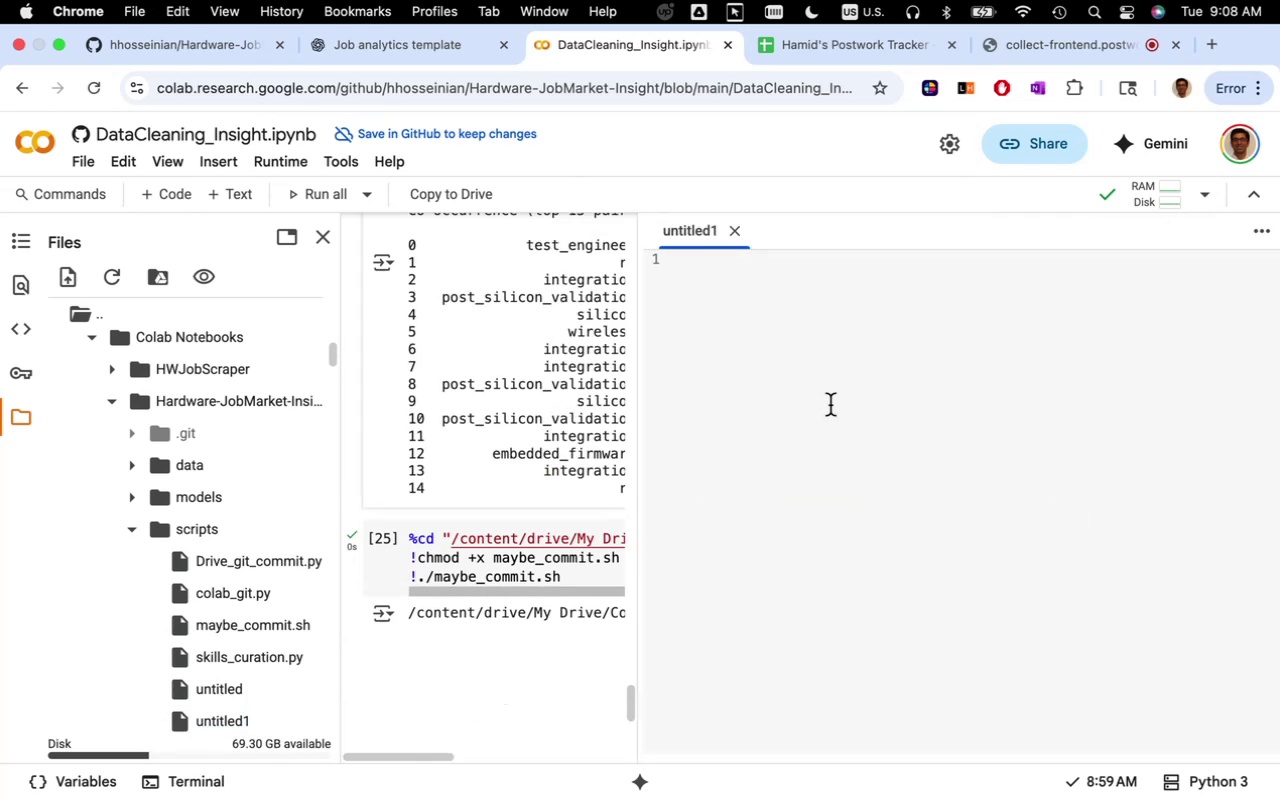 
key(Meta+V)
 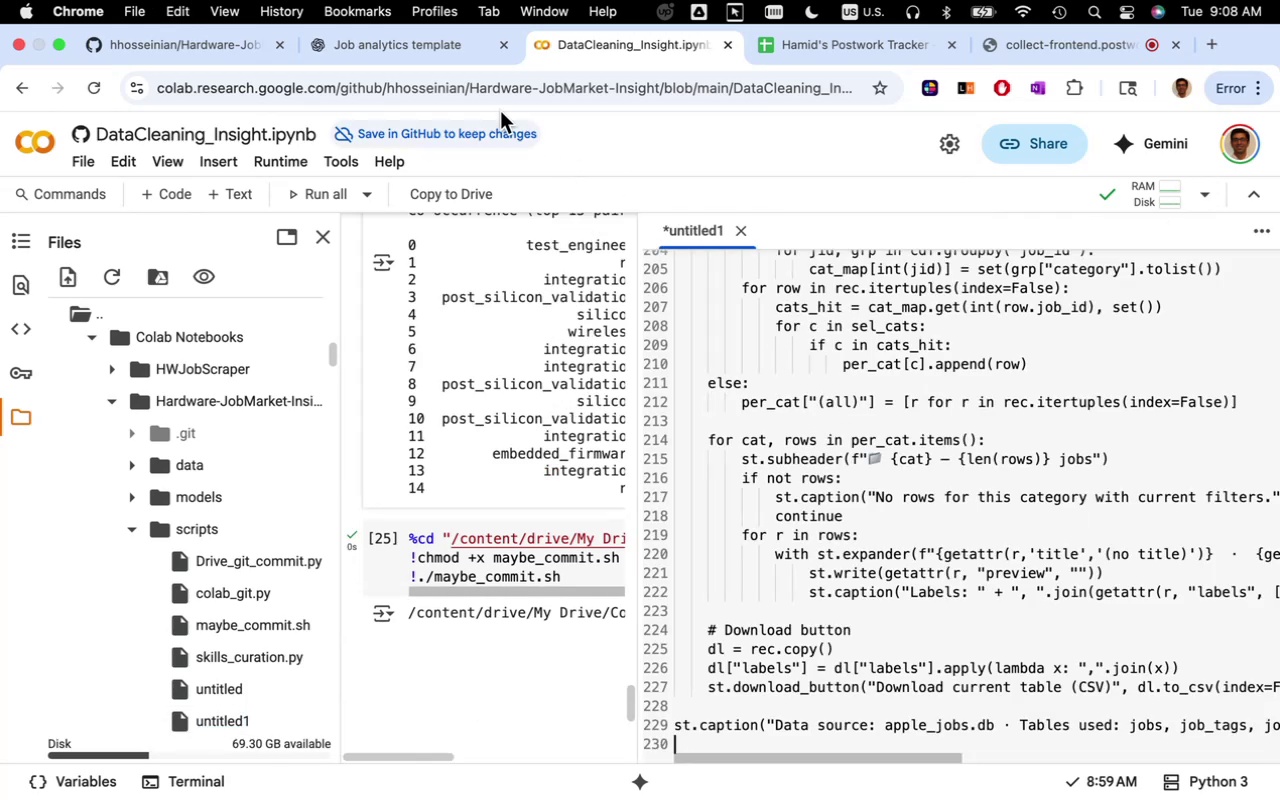 
left_click([435, 39])
 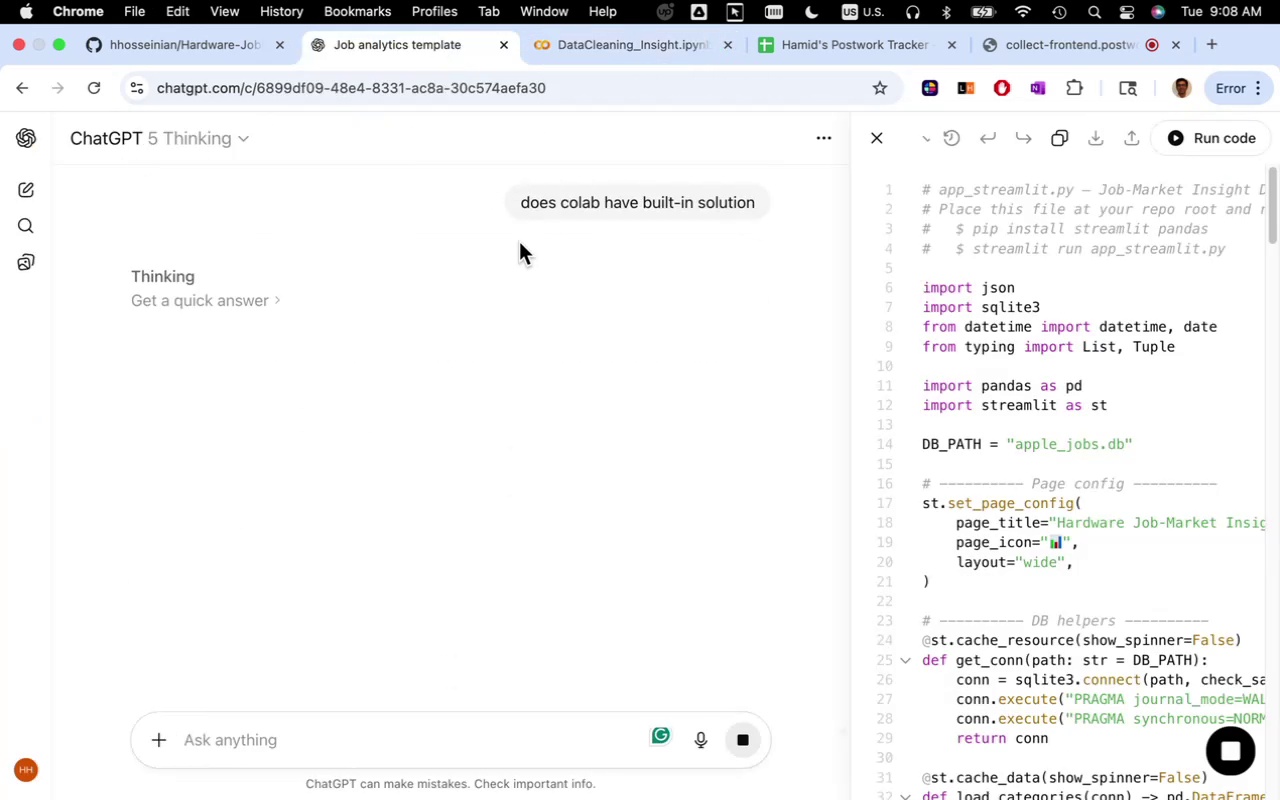 
scroll: coordinate [544, 393], scroll_direction: up, amount: 9.0
 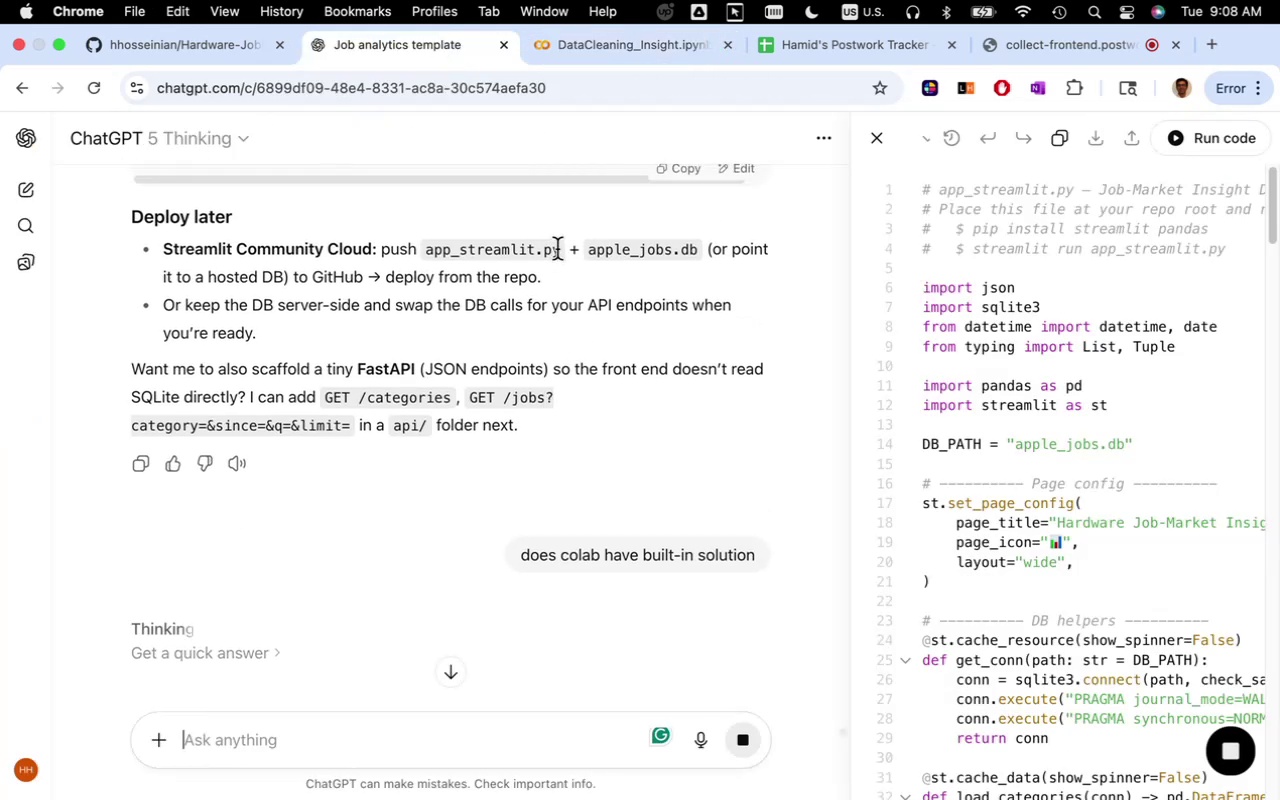 
left_click_drag(start_coordinate=[560, 252], to_coordinate=[420, 256])
 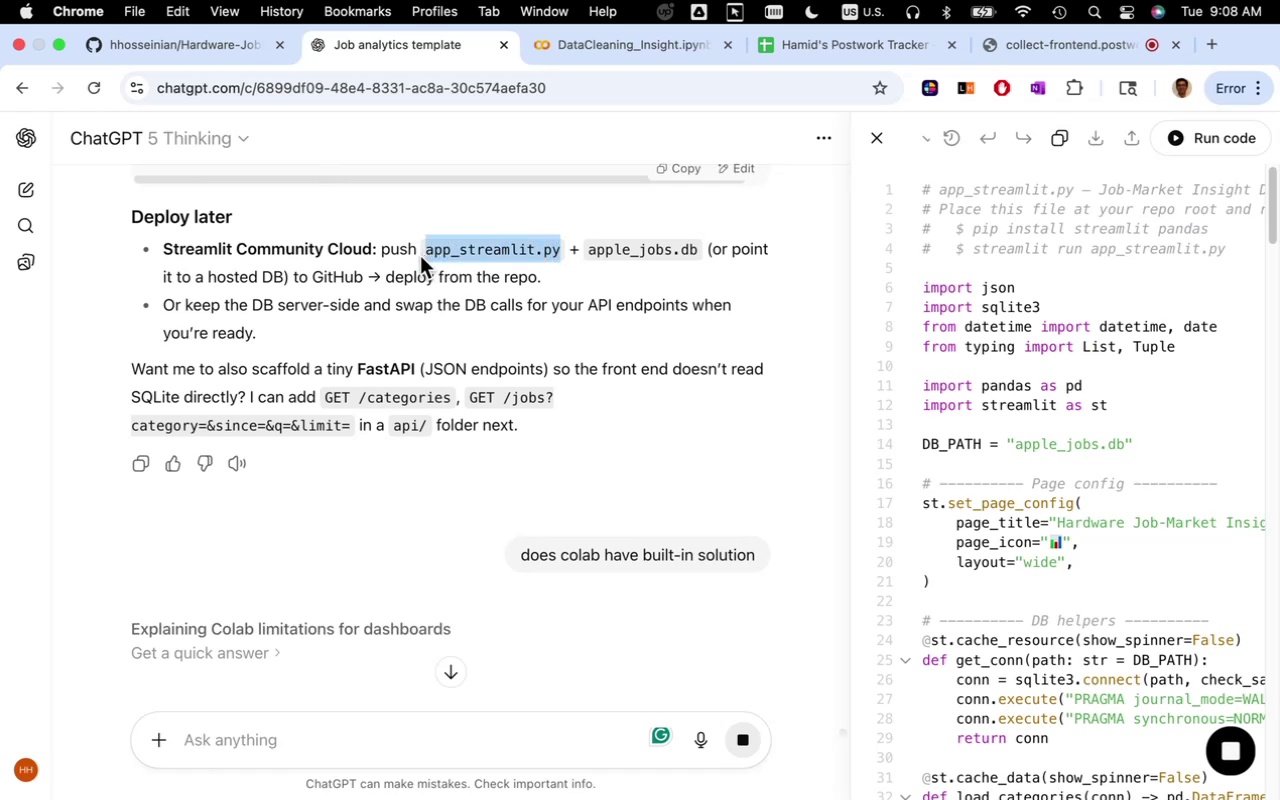 
key(Meta+C)
 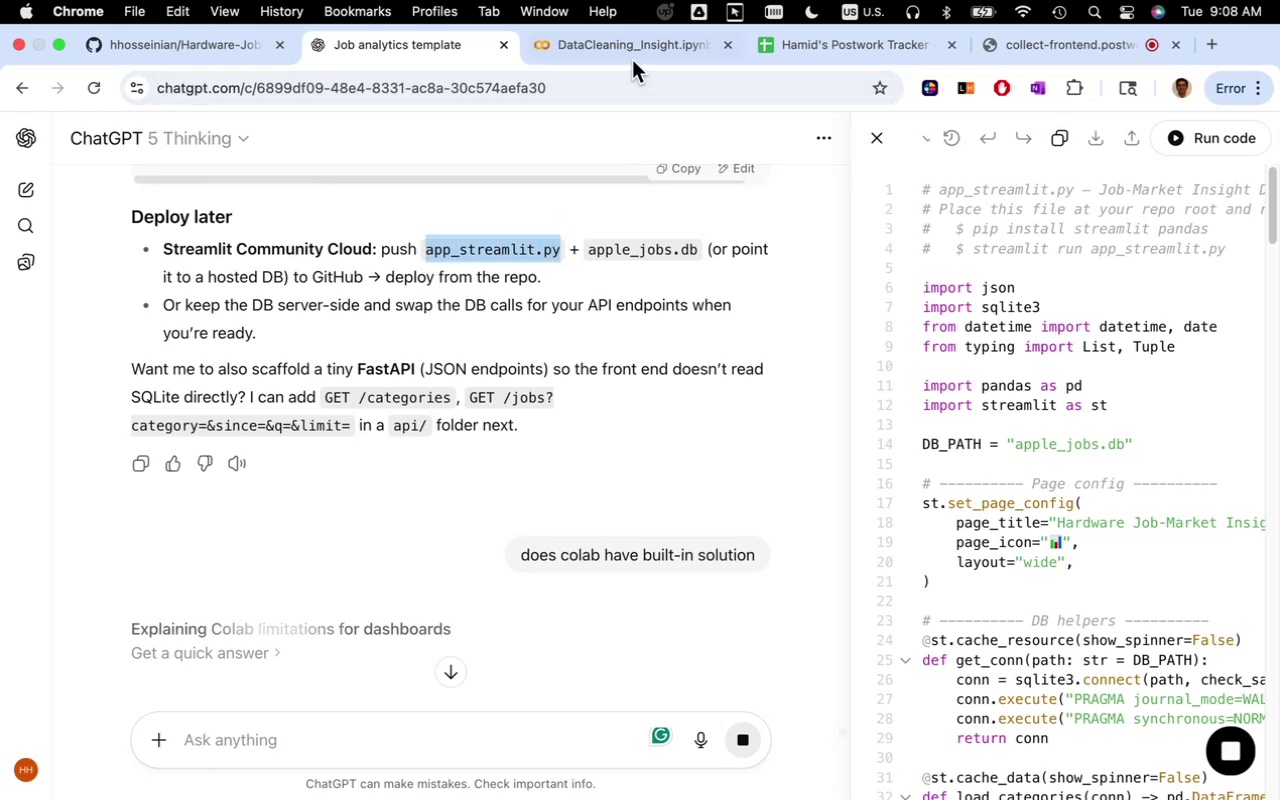 
left_click([630, 49])
 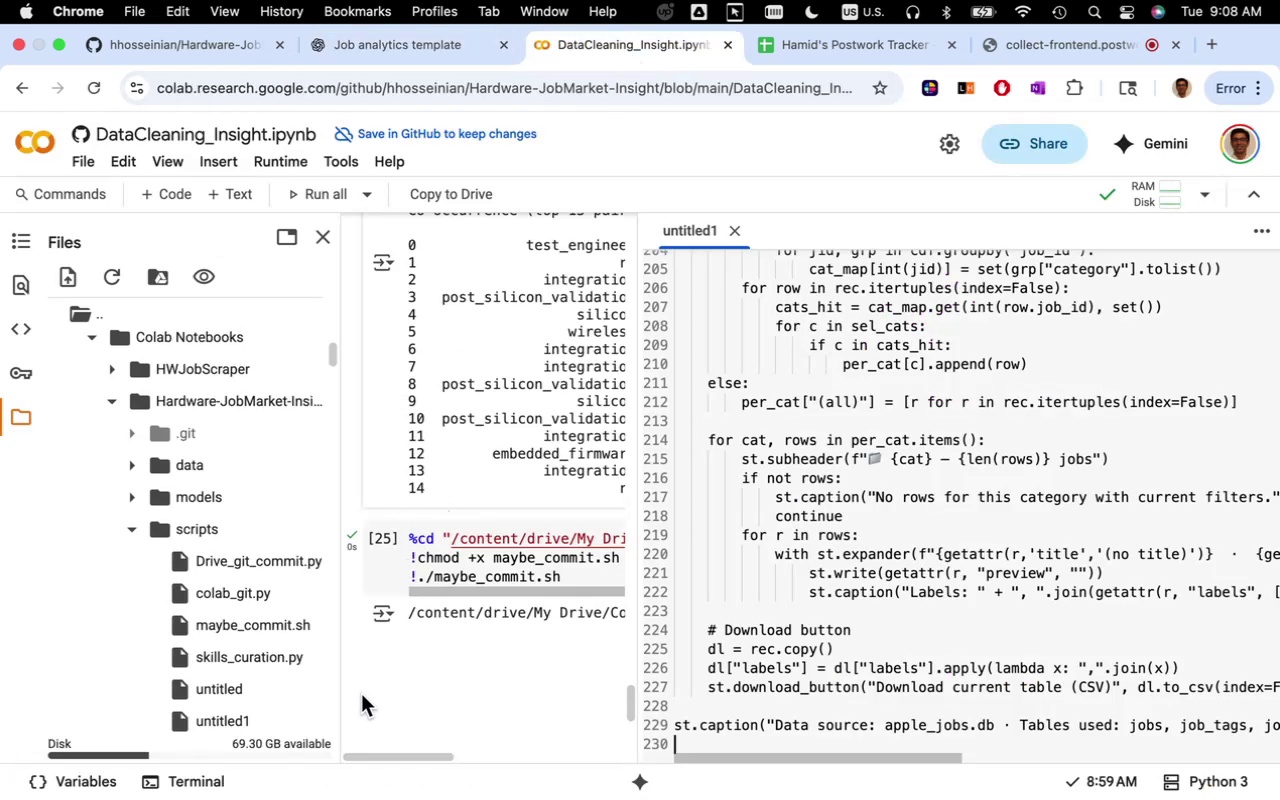 
left_click([235, 685])
 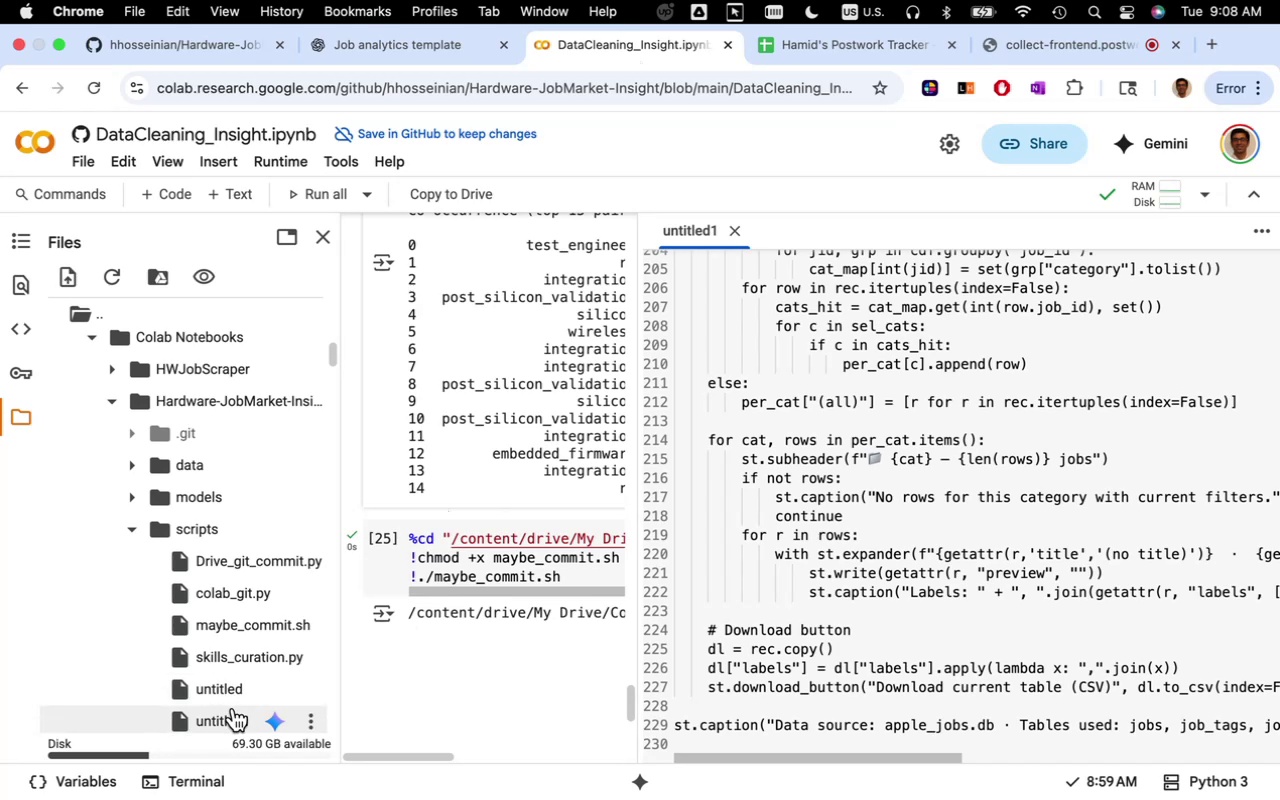 
left_click([232, 712])
 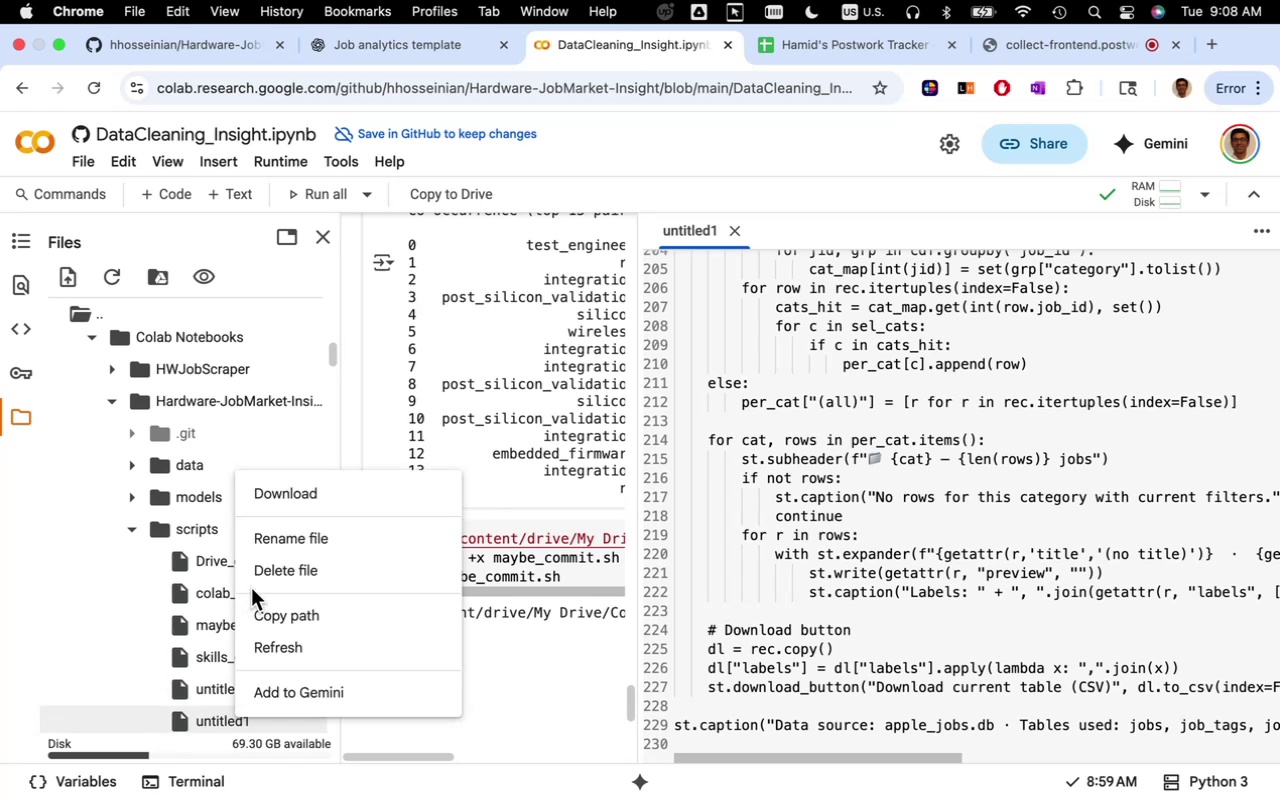 
left_click([265, 539])
 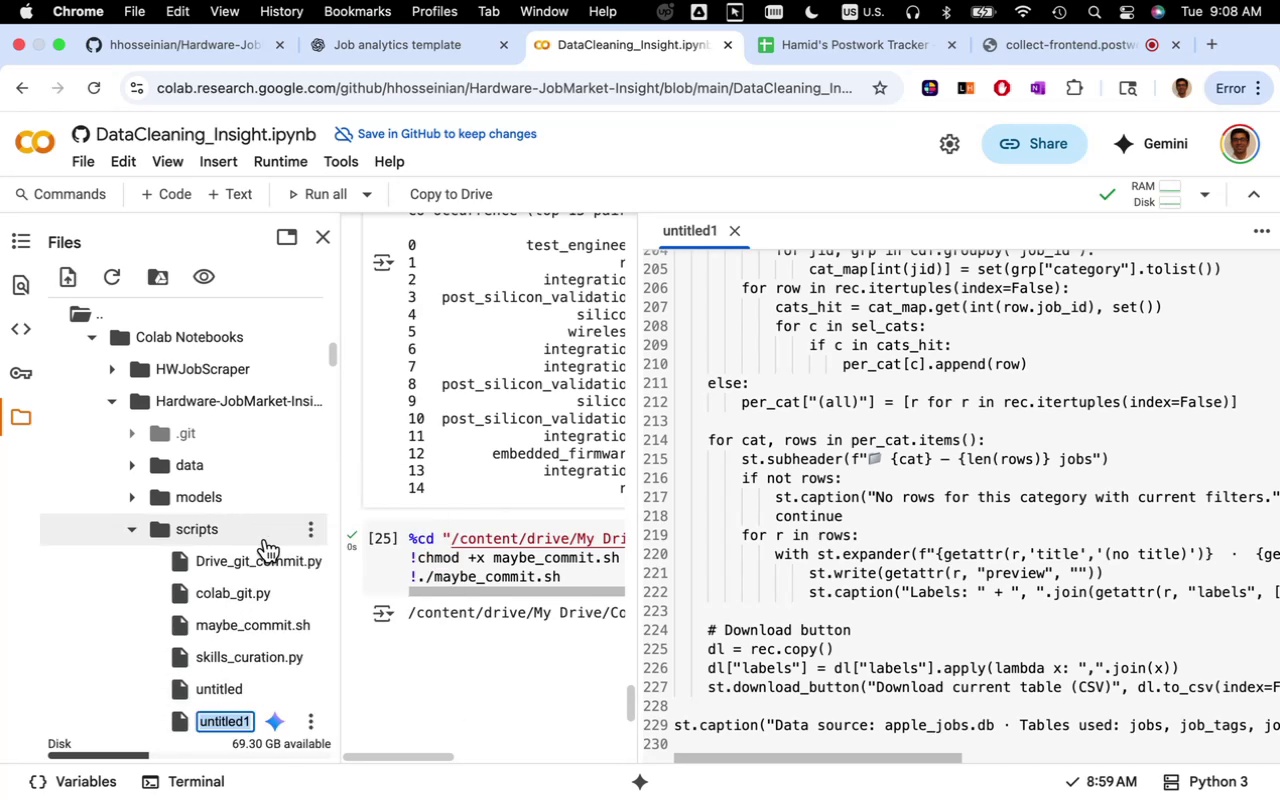 
key(Meta+V)
 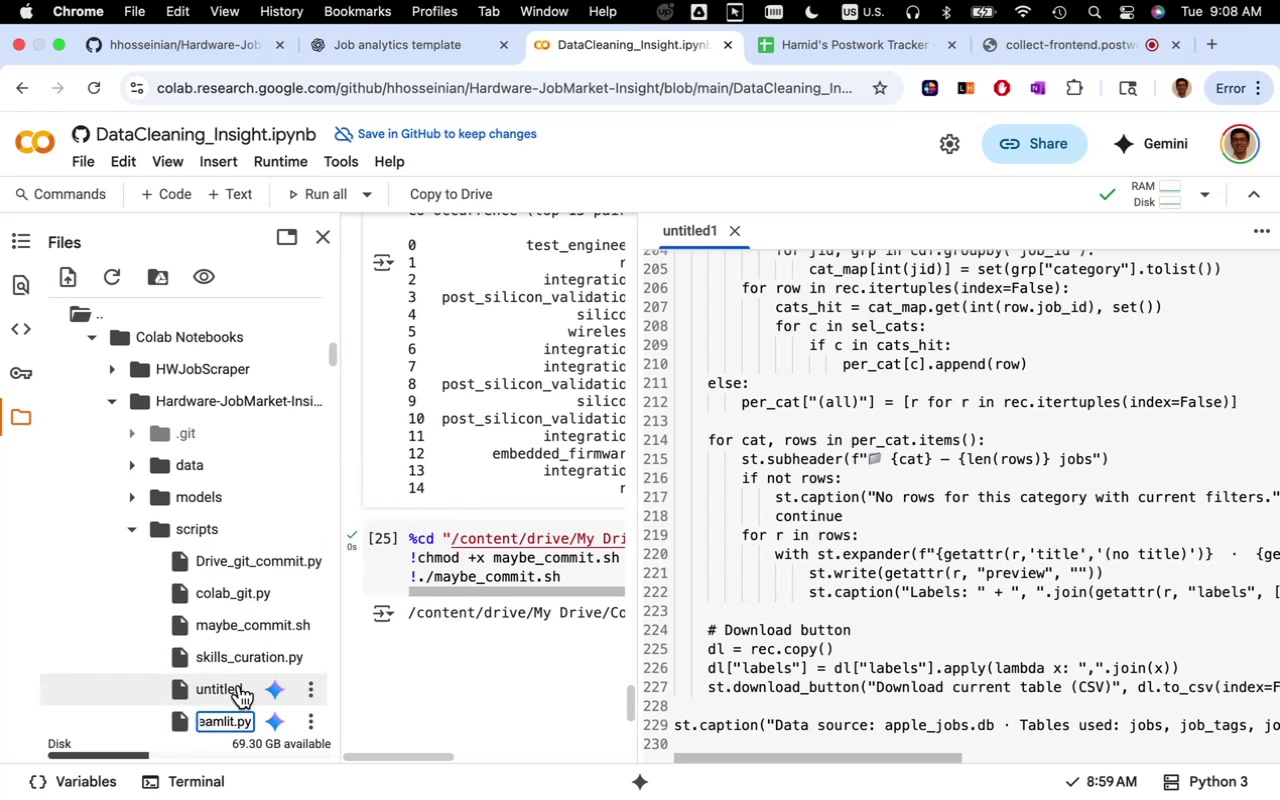 
left_click([237, 687])
 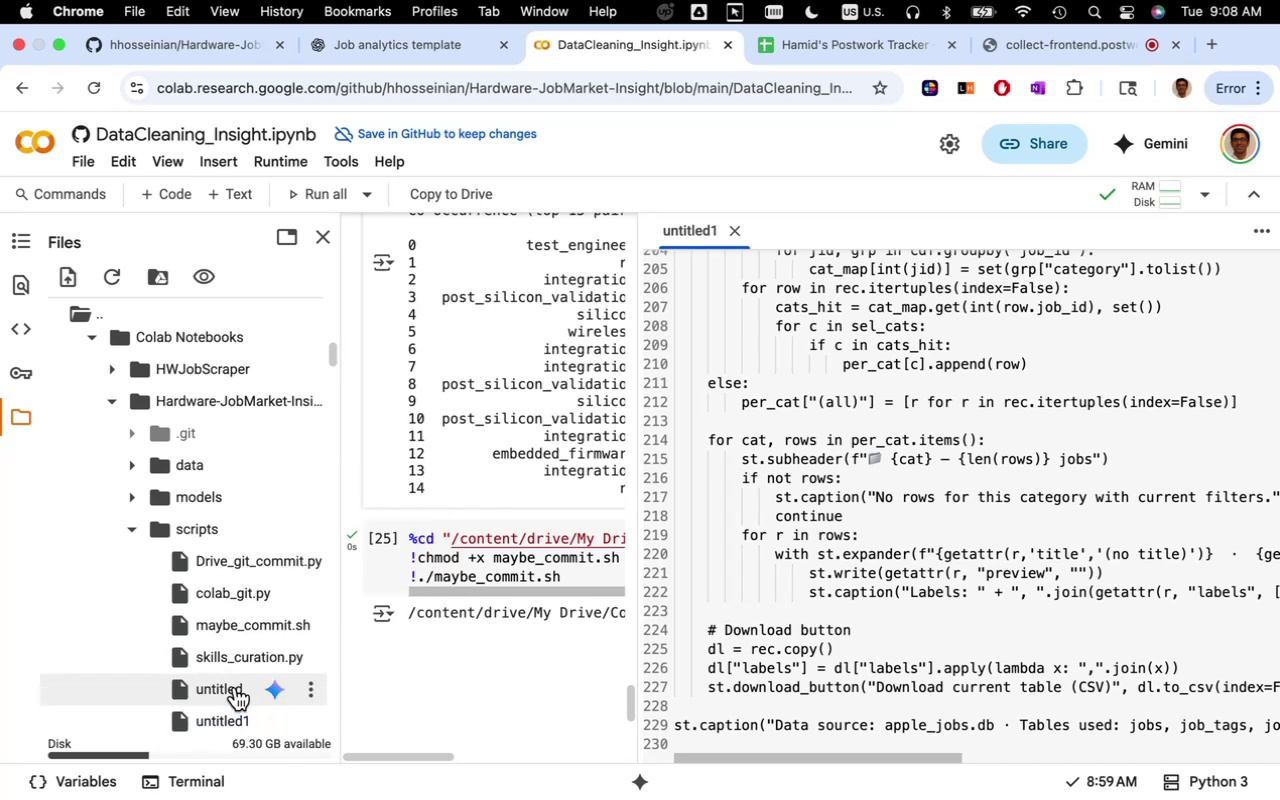 
double_click([235, 687])
 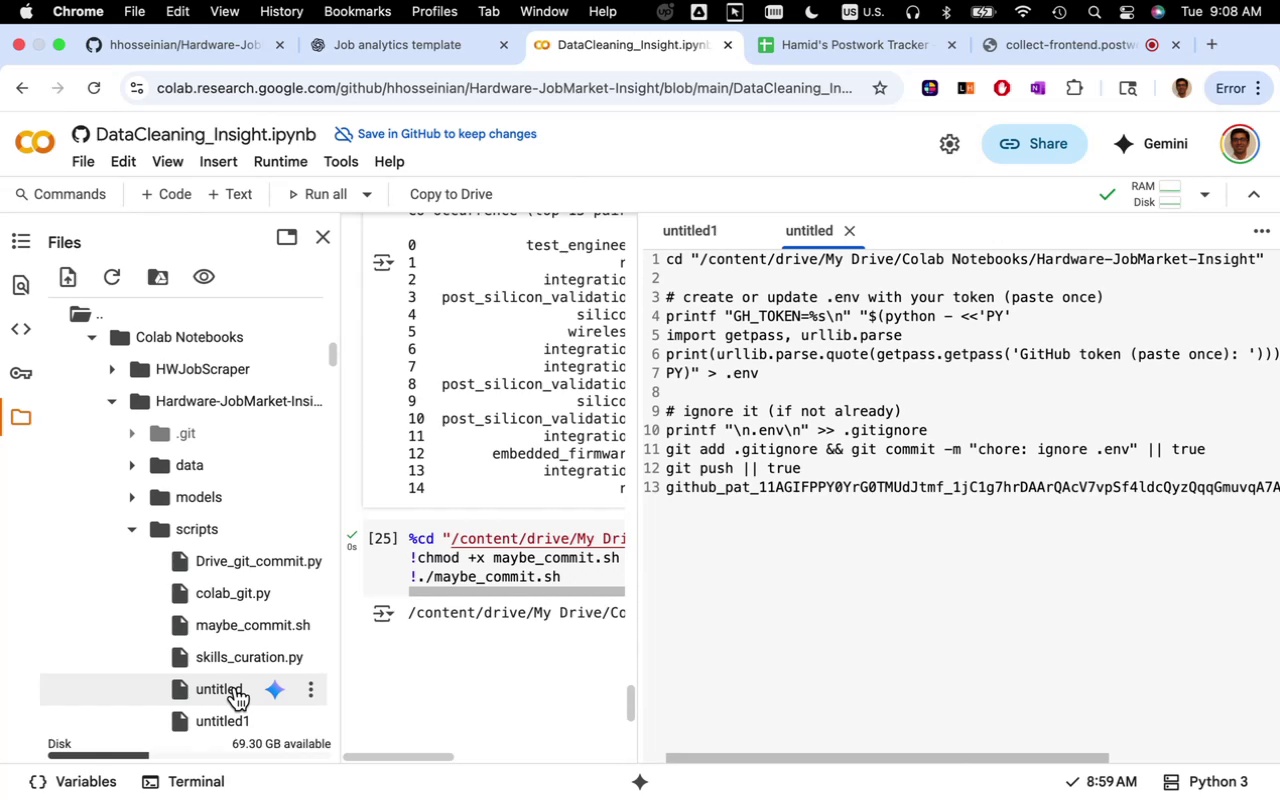 
mouse_move([256, 698])
 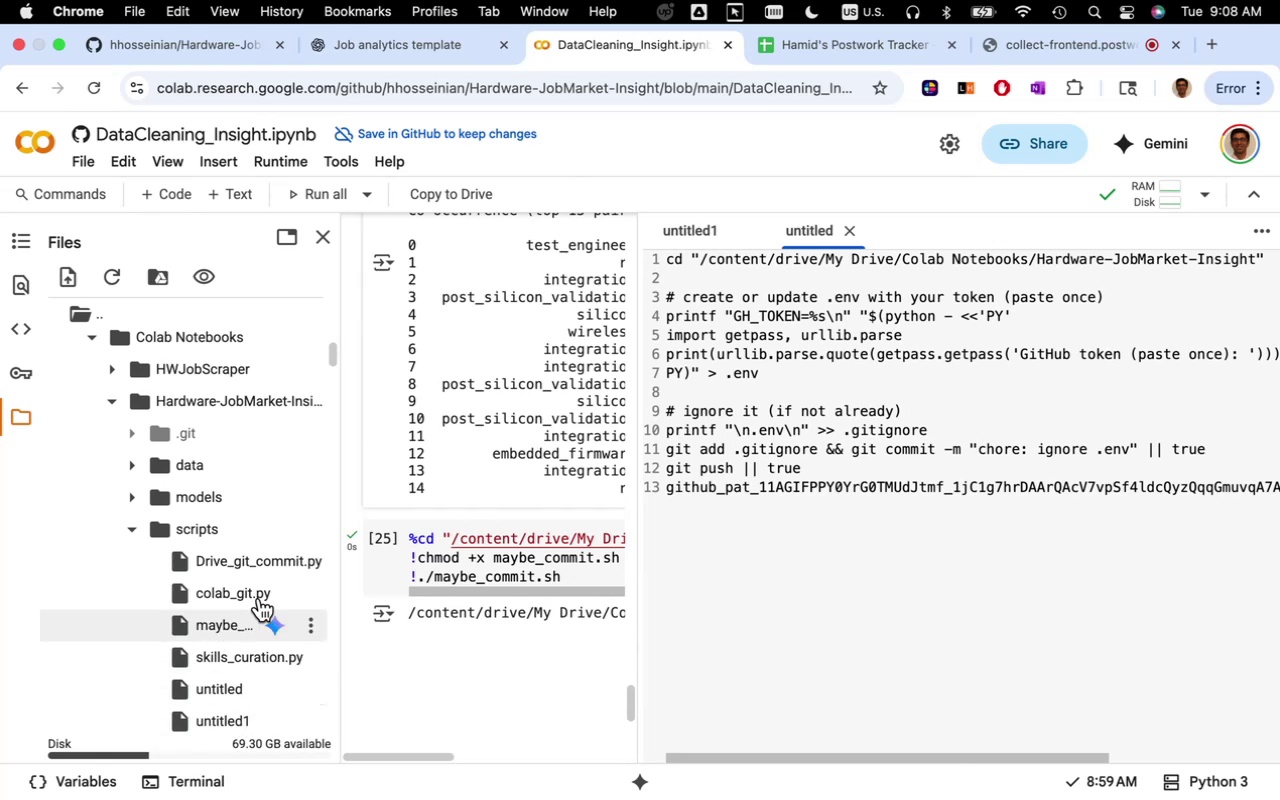 
scroll: coordinate [260, 594], scroll_direction: down, amount: 4.0
 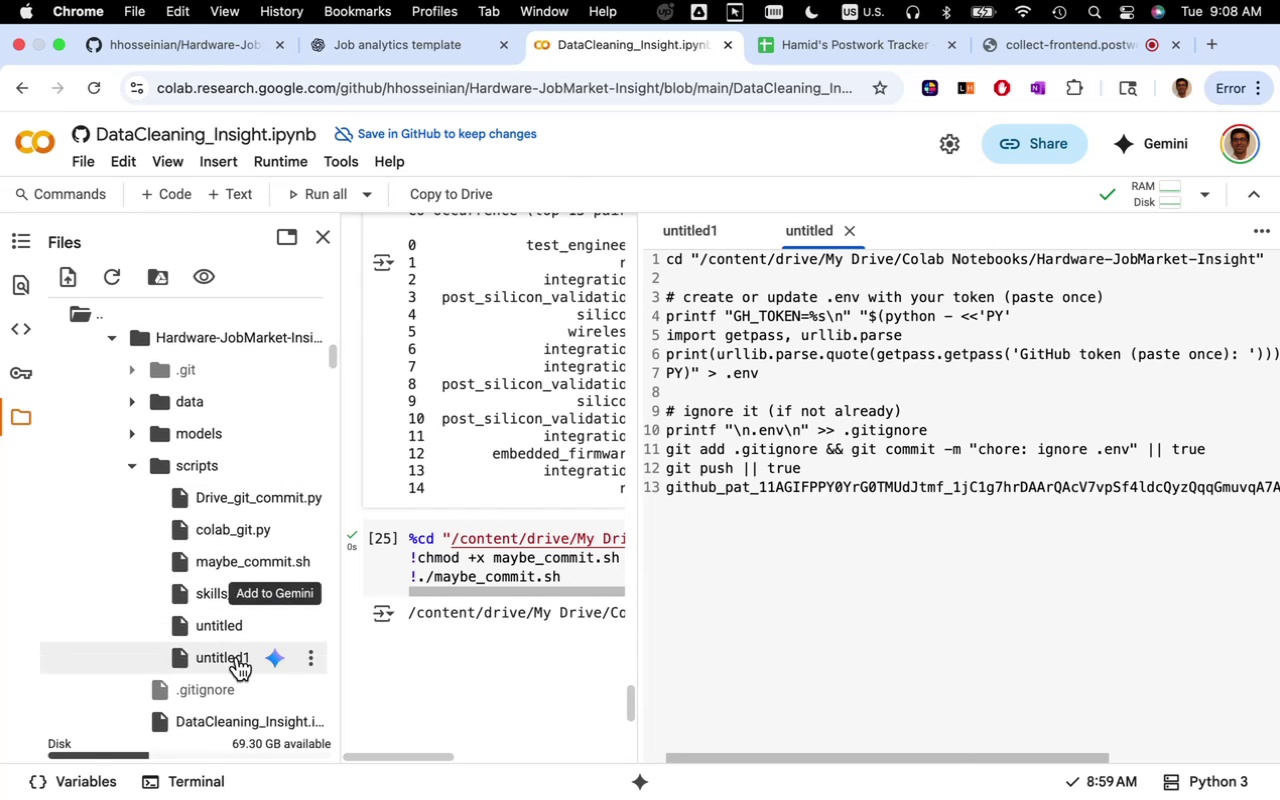 
right_click([237, 657])
 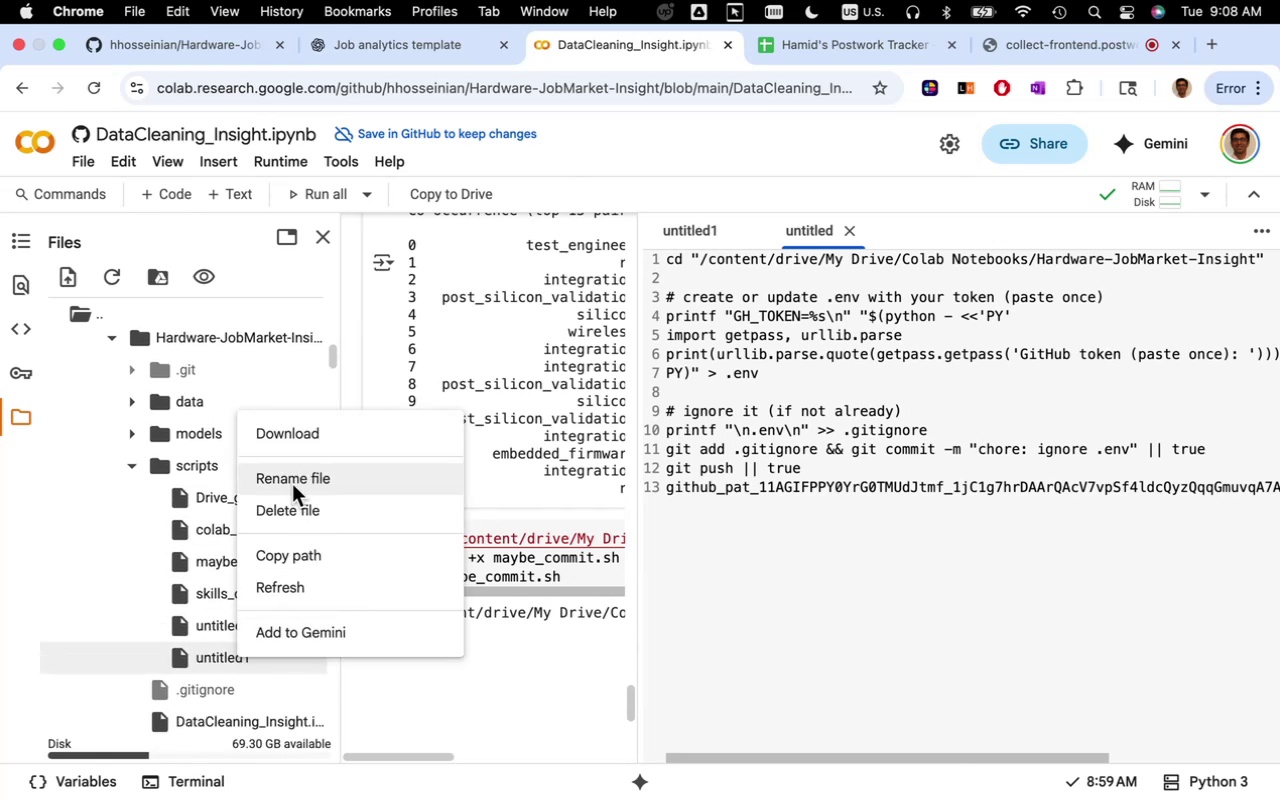 
left_click([291, 480])
 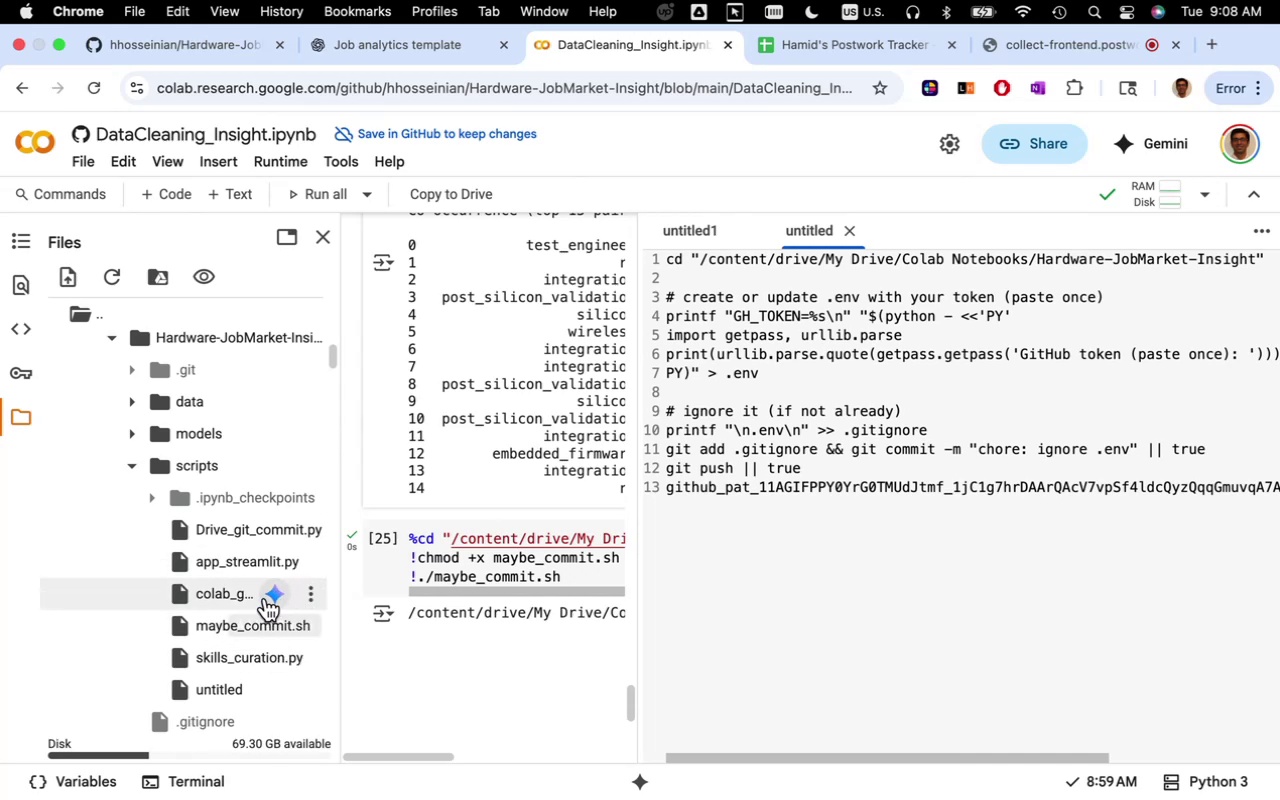 
wait(7.8)
 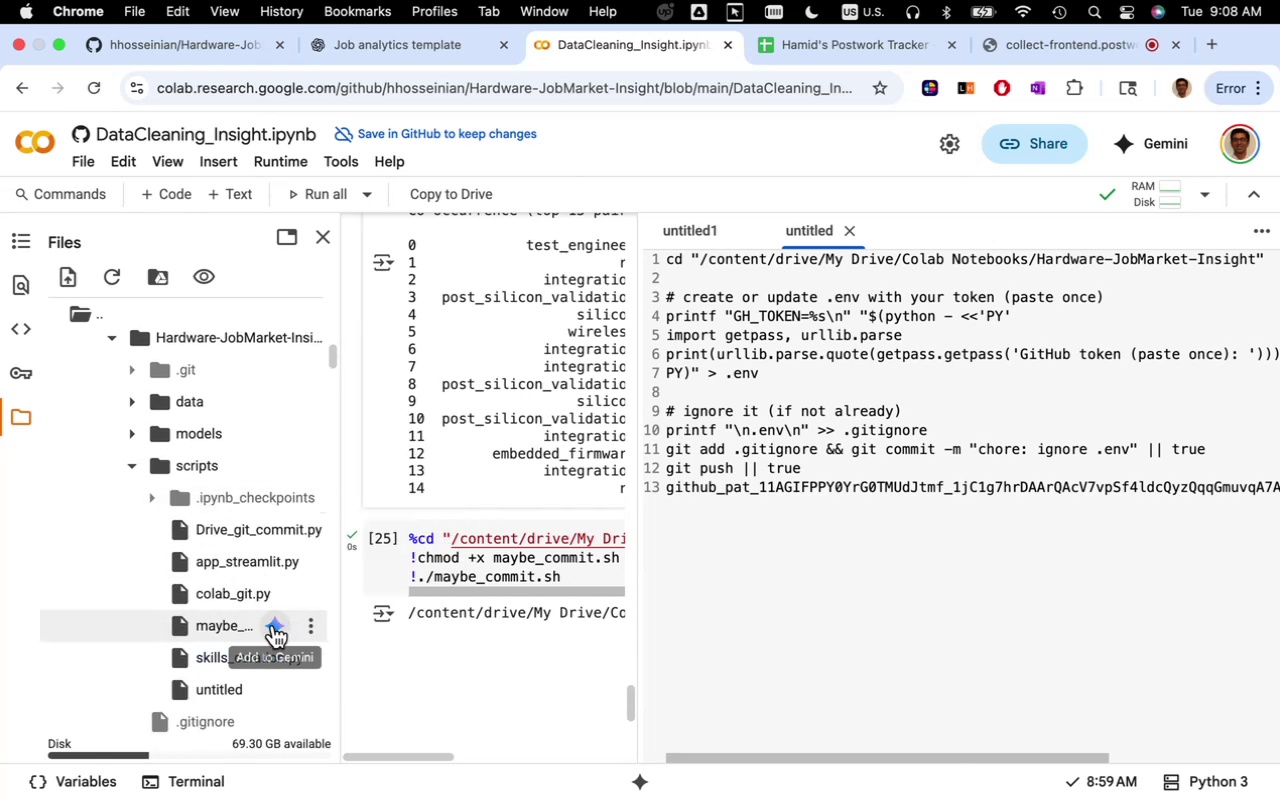 
mouse_move([247, 561])
 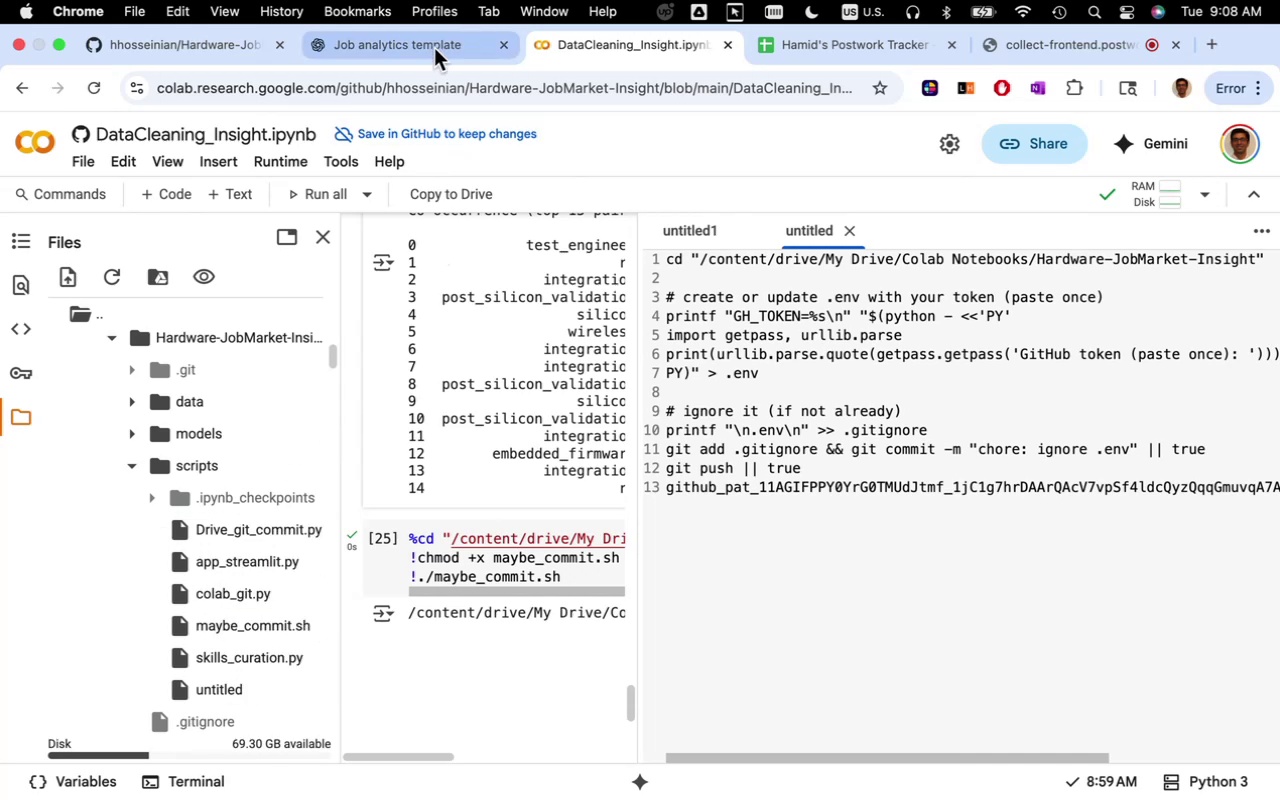 
left_click([436, 47])
 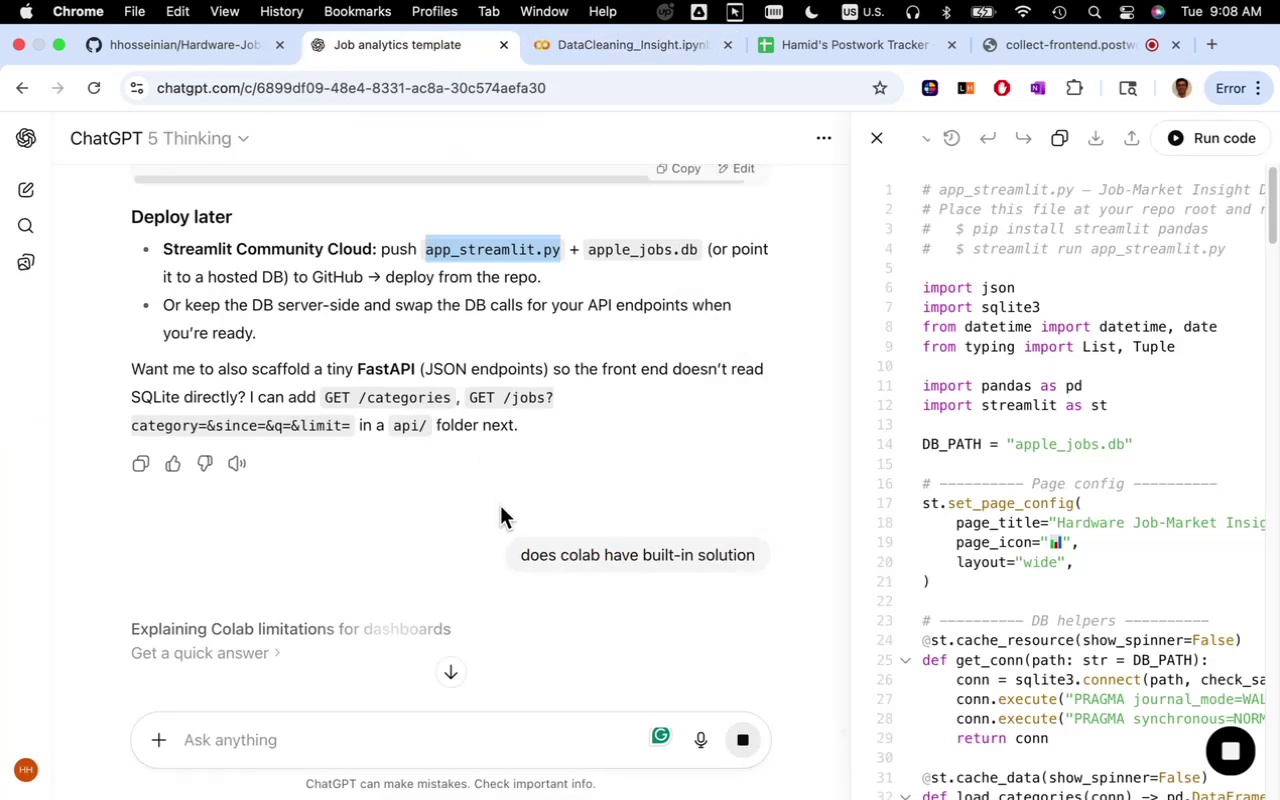 
scroll: coordinate [498, 560], scroll_direction: down, amount: 1.0
 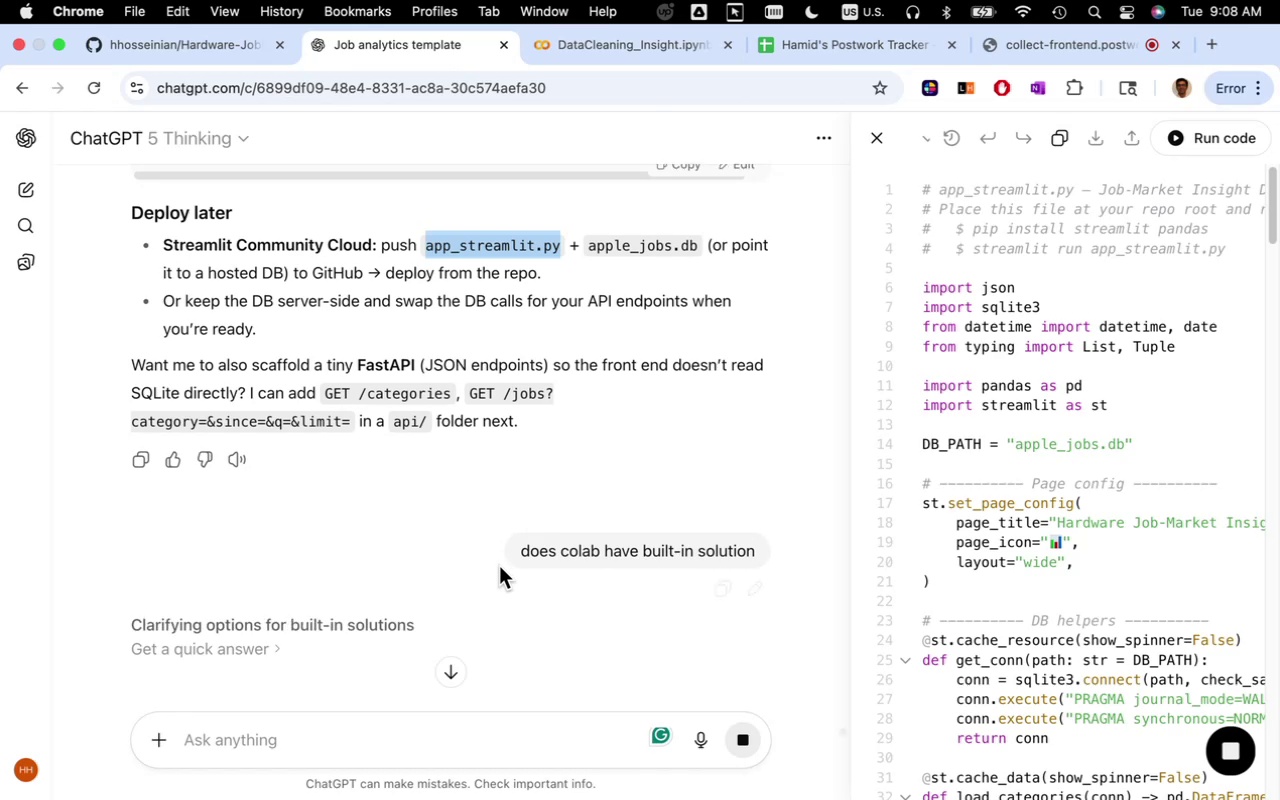 
wait(8.76)
 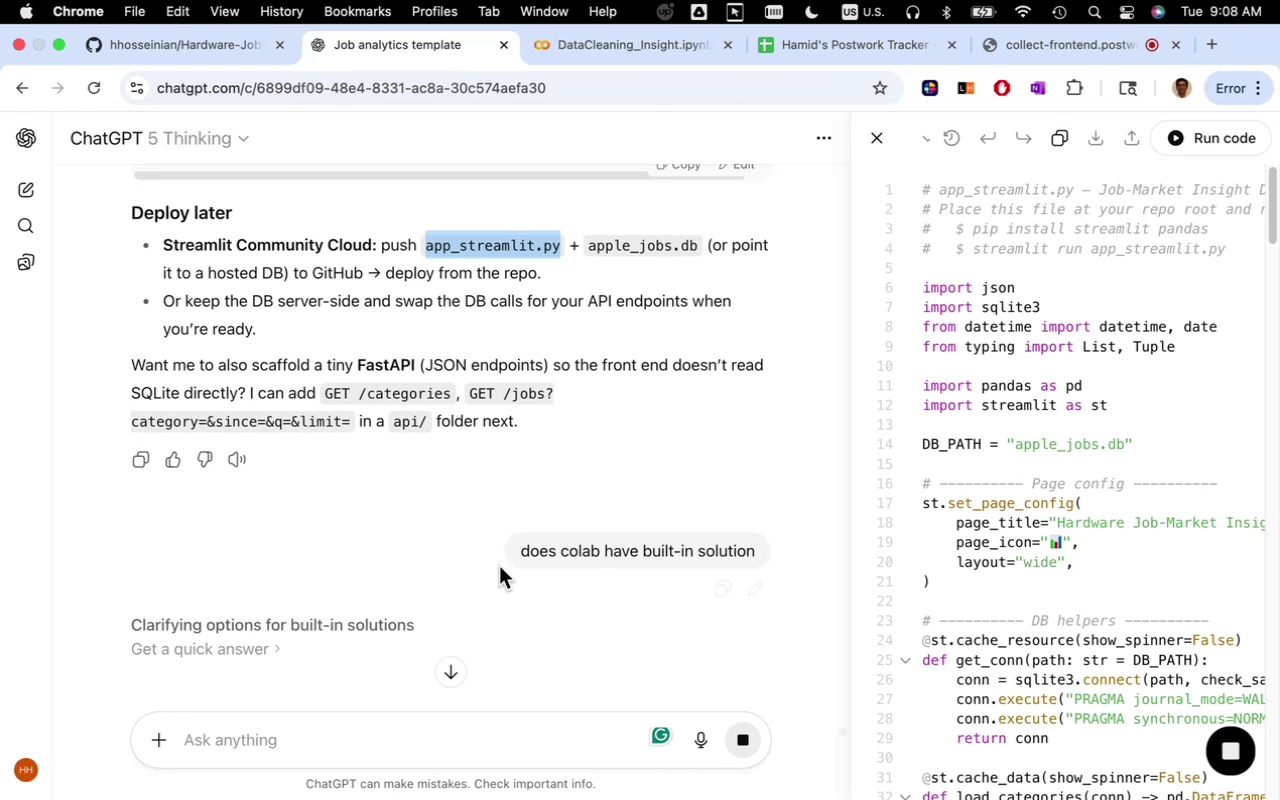 
scroll: coordinate [581, 596], scroll_direction: up, amount: 12.0
 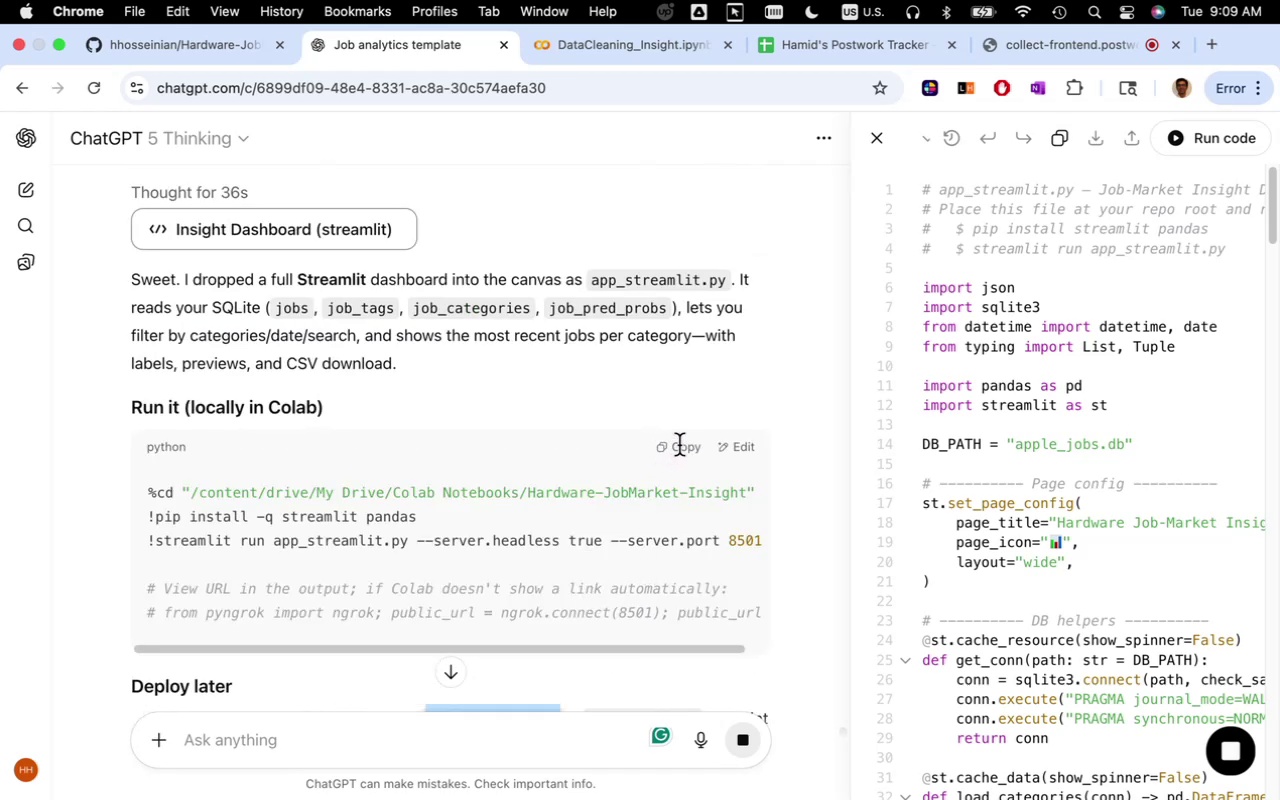 
wait(8.56)
 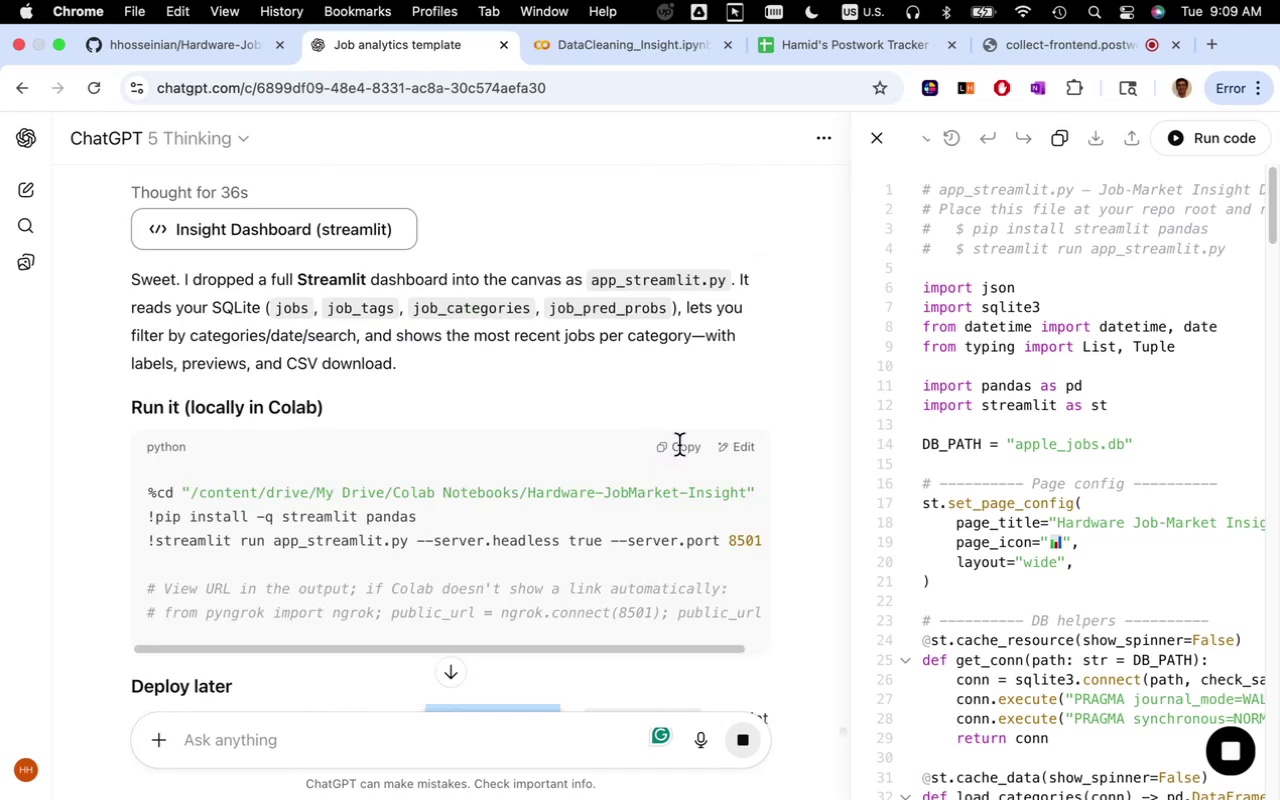 
left_click([637, 45])
 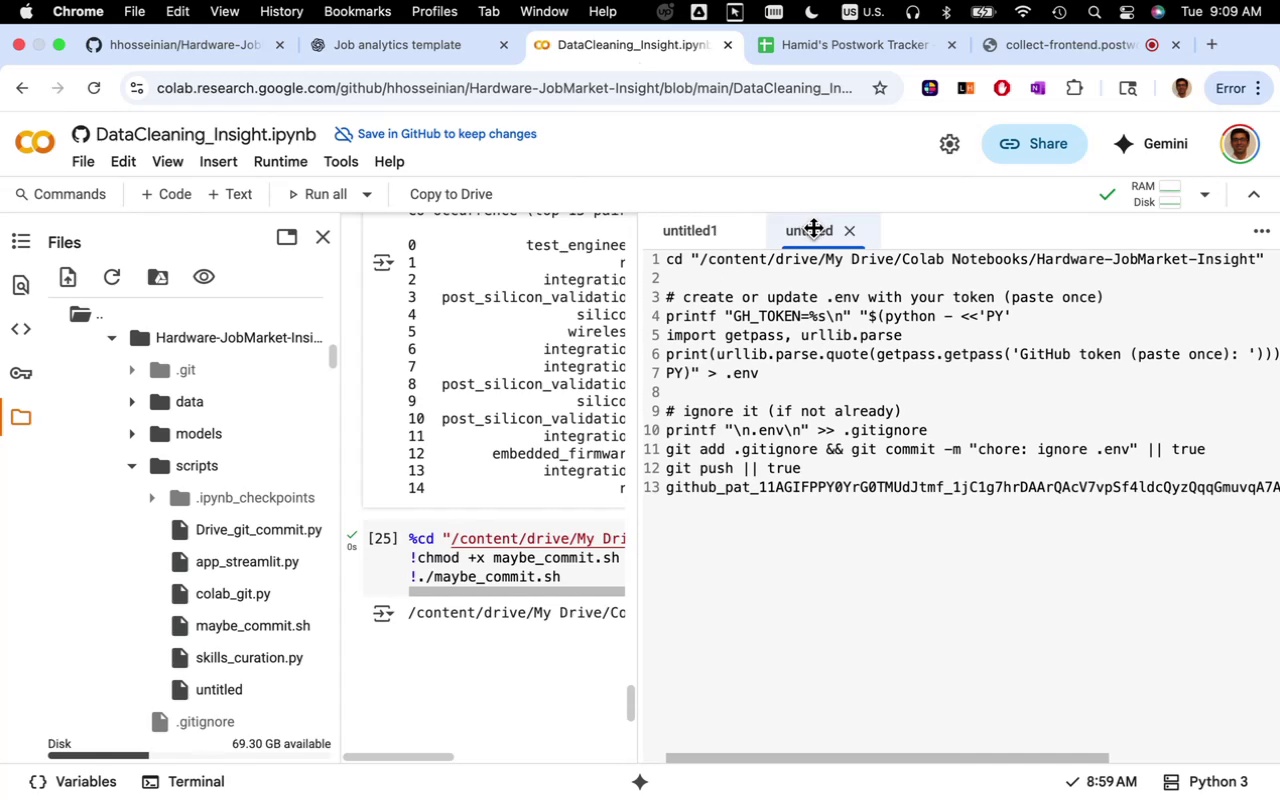 
left_click([848, 237])
 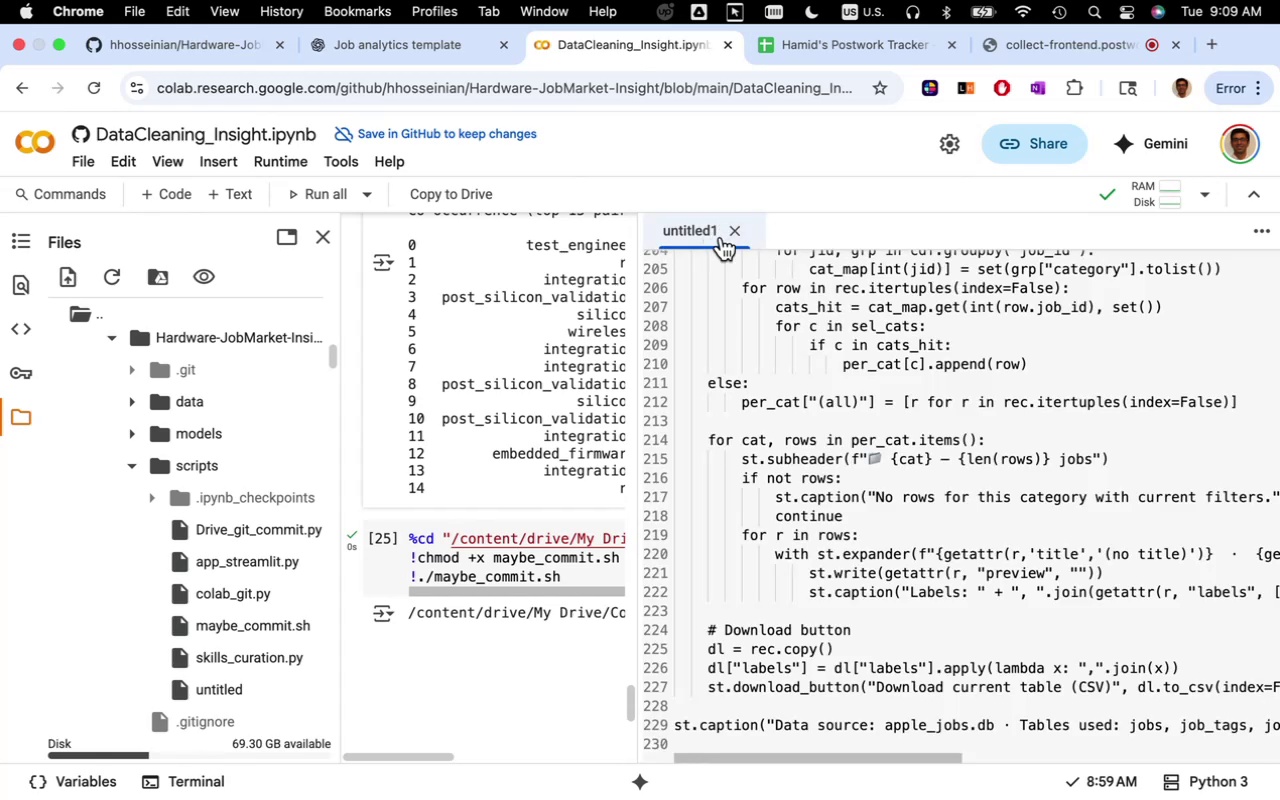 
left_click([731, 235])
 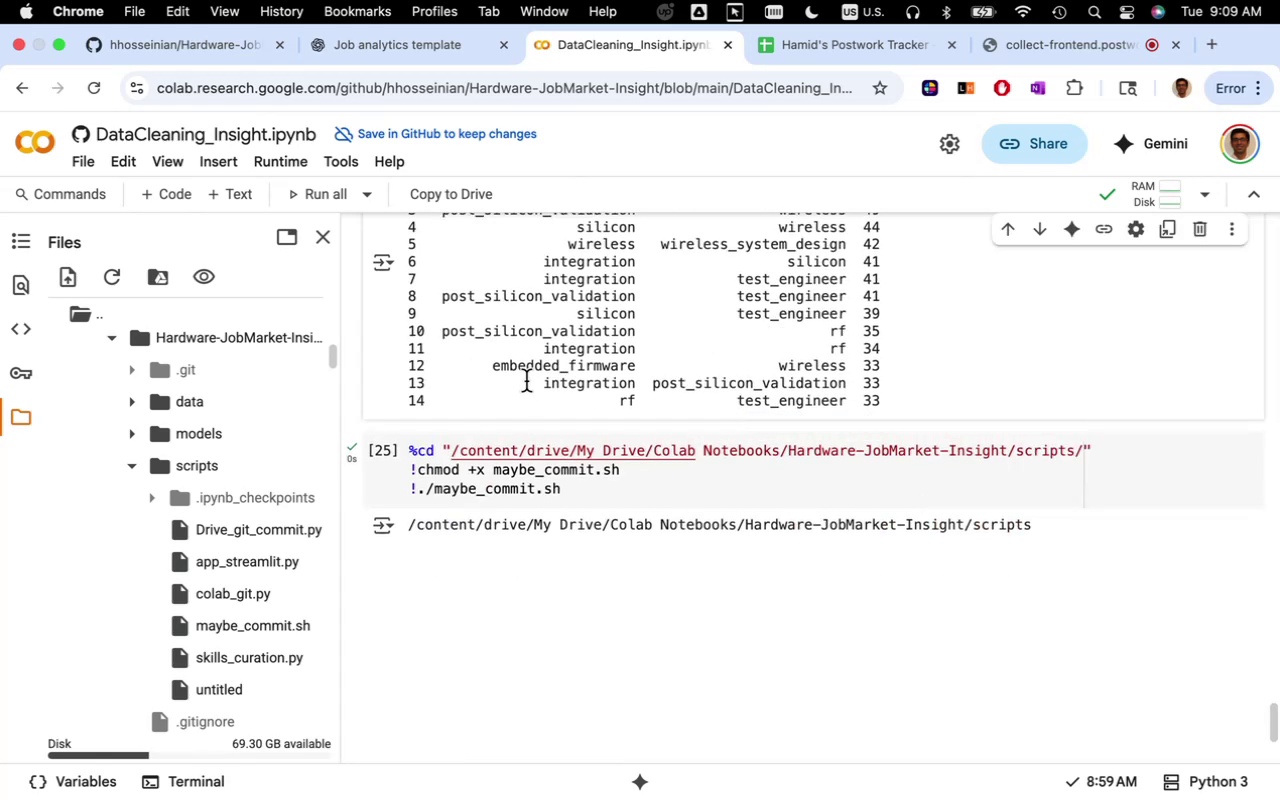 
wait(5.89)
 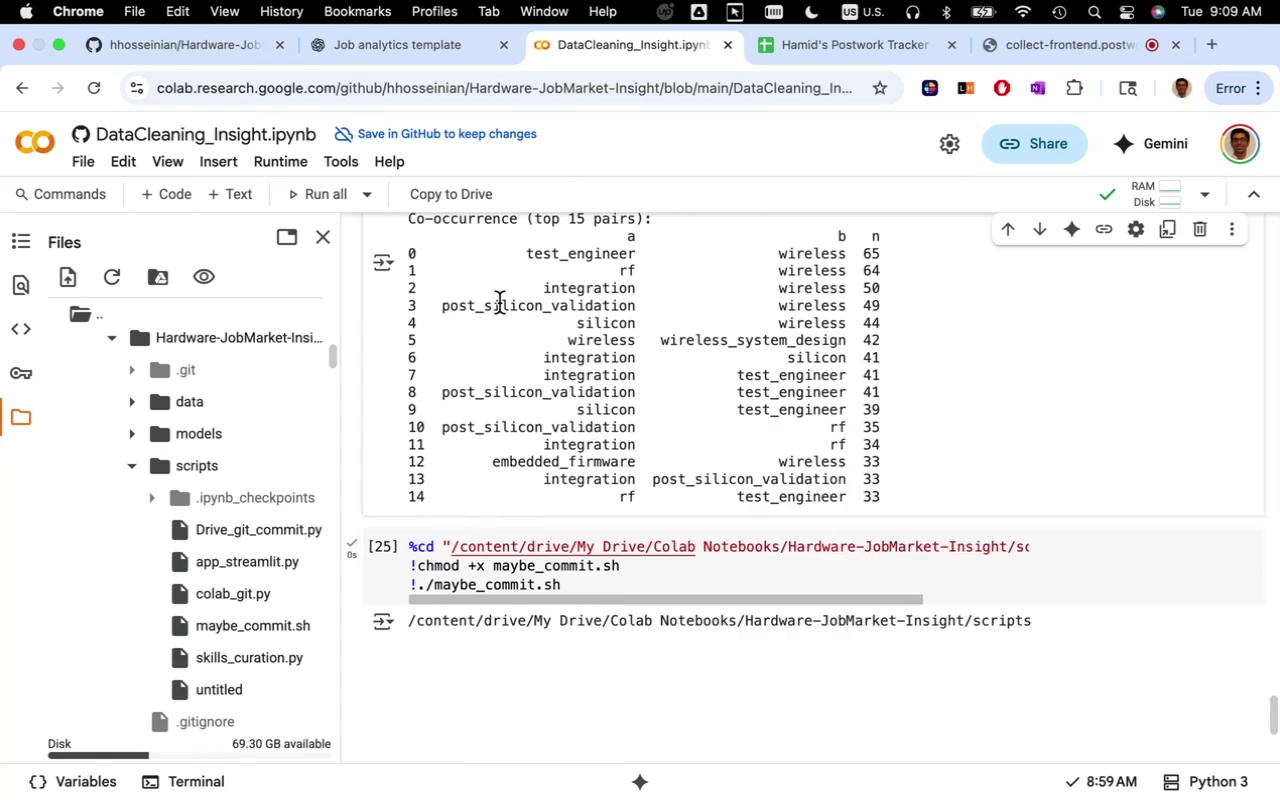 
mouse_move([722, 436])
 